 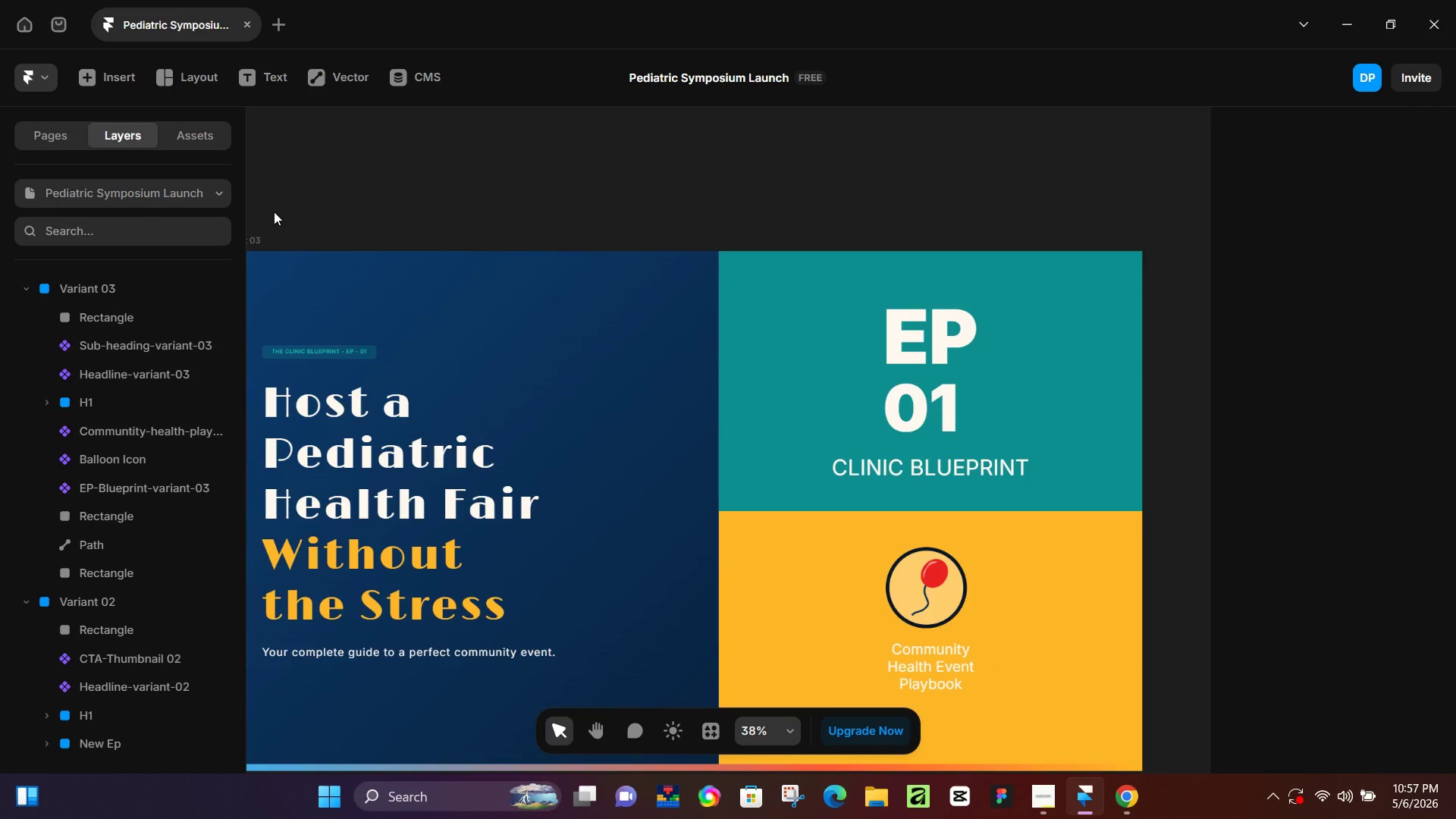 
hold_key(key=ControlLeft, duration=0.39)
 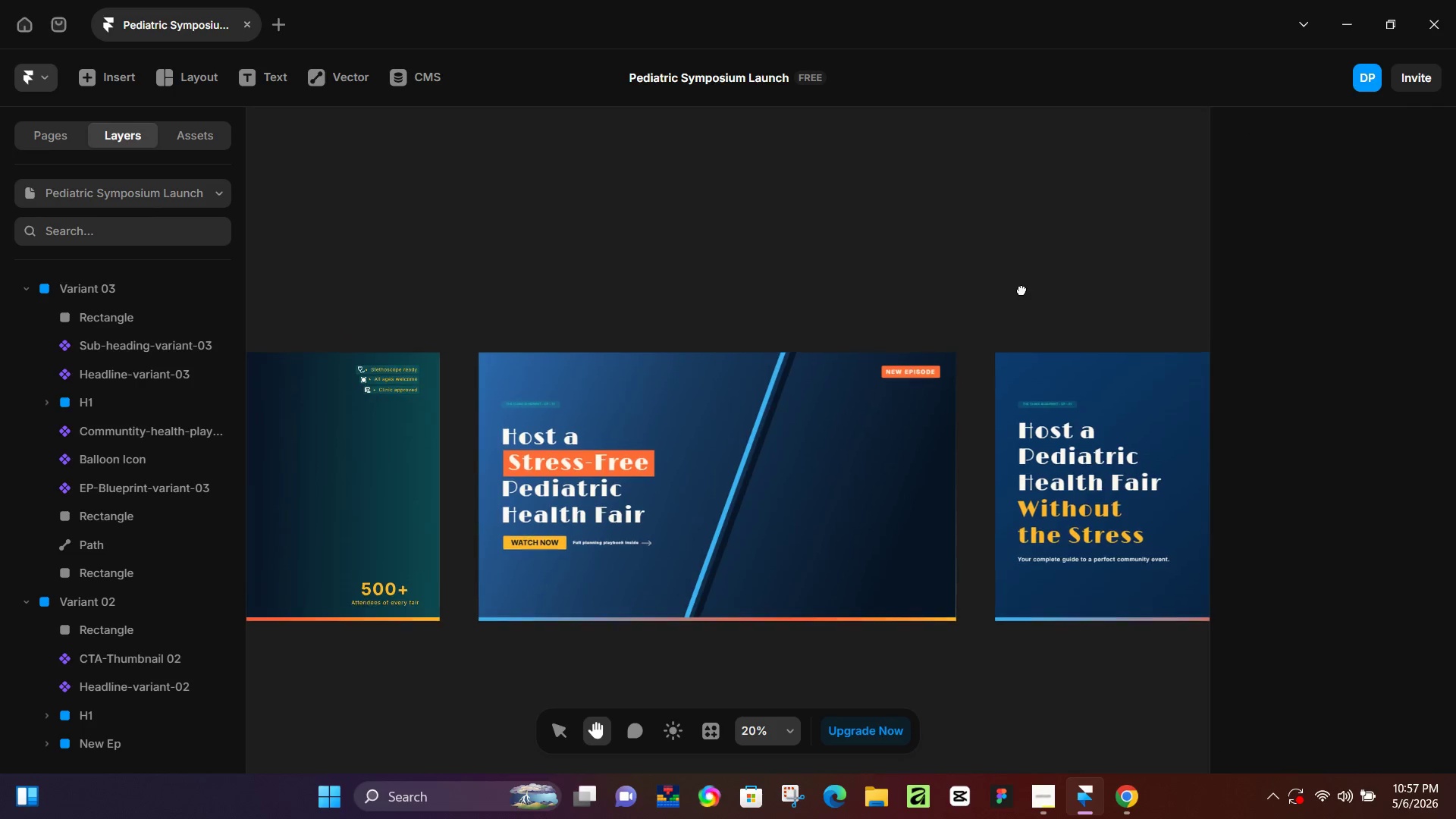 
hold_key(key=Space, duration=0.5)
 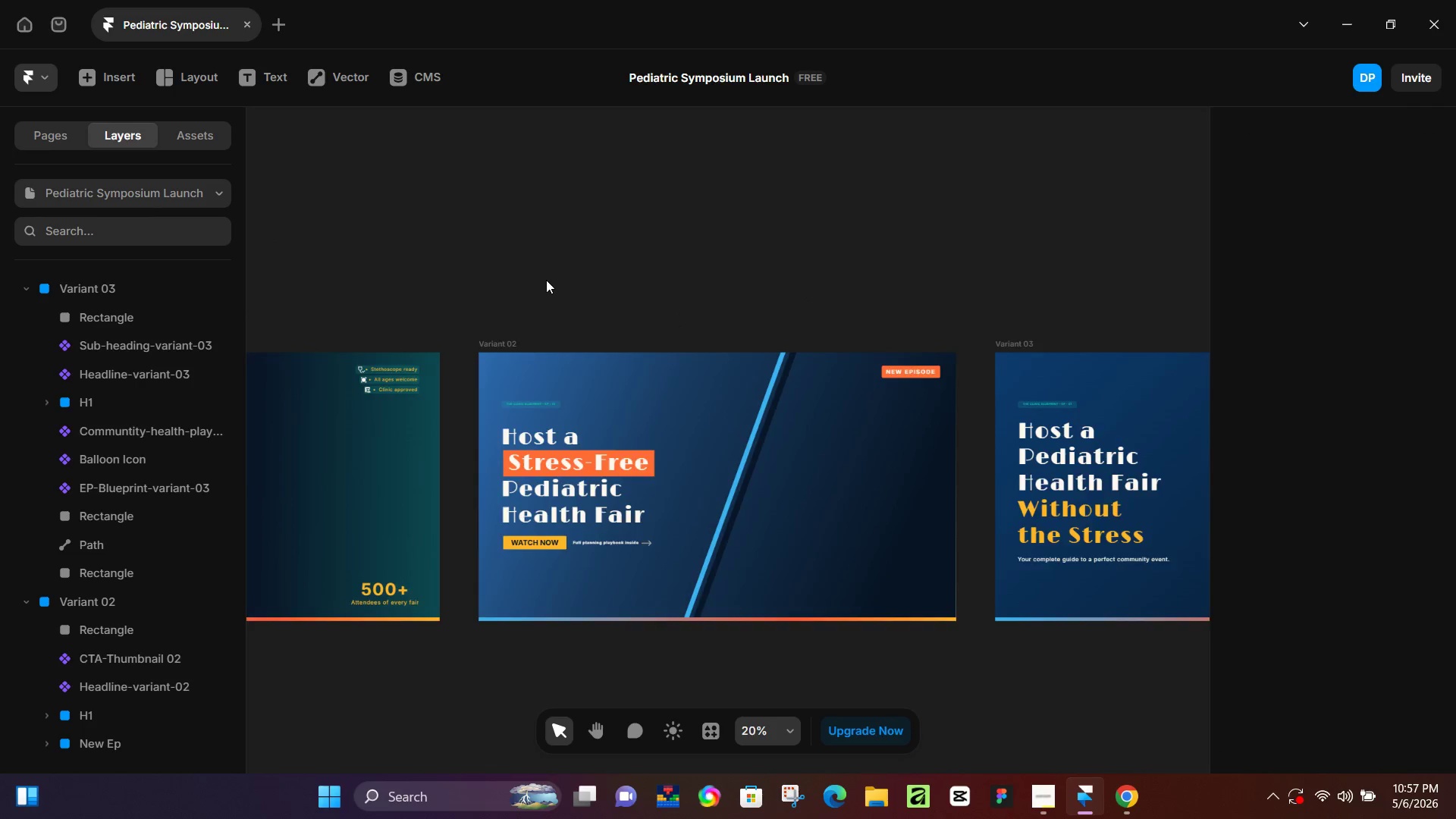 
scroll: coordinate [402, 218], scroll_direction: down, amount: 6.0
 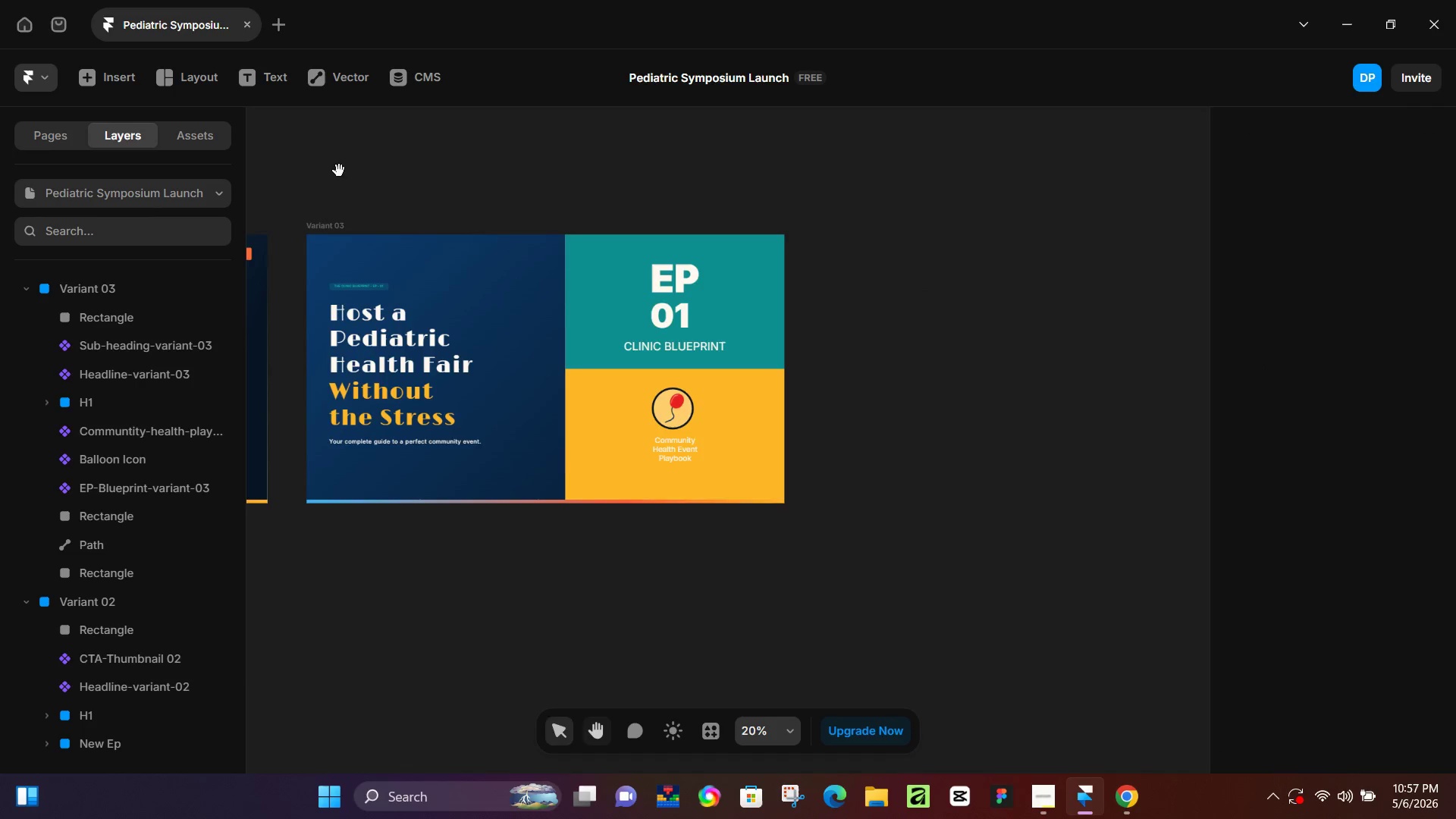 
left_click_drag(start_coordinate=[332, 171], to_coordinate=[1021, 290])
 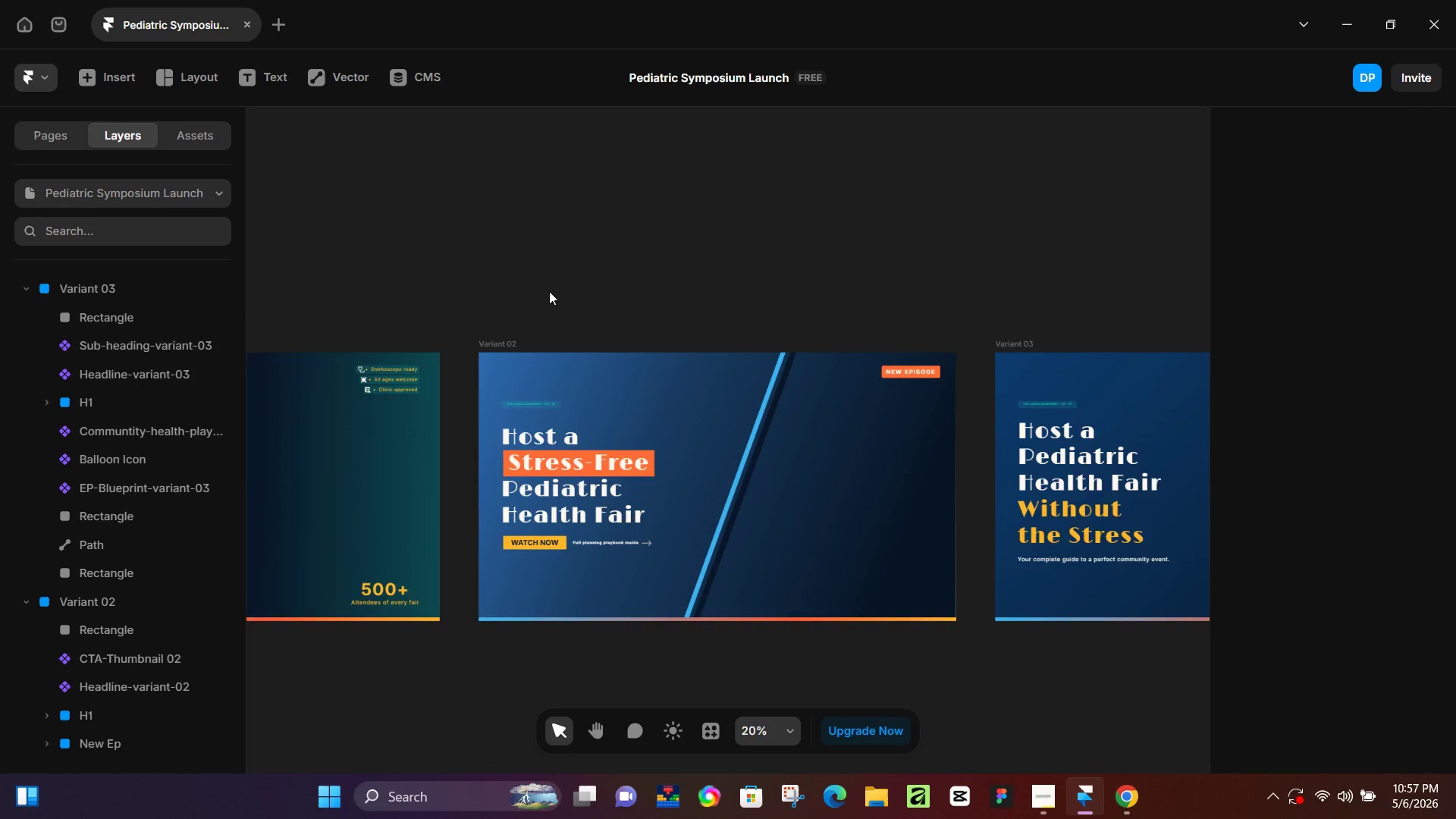 
hold_key(key=ControlLeft, duration=0.33)
 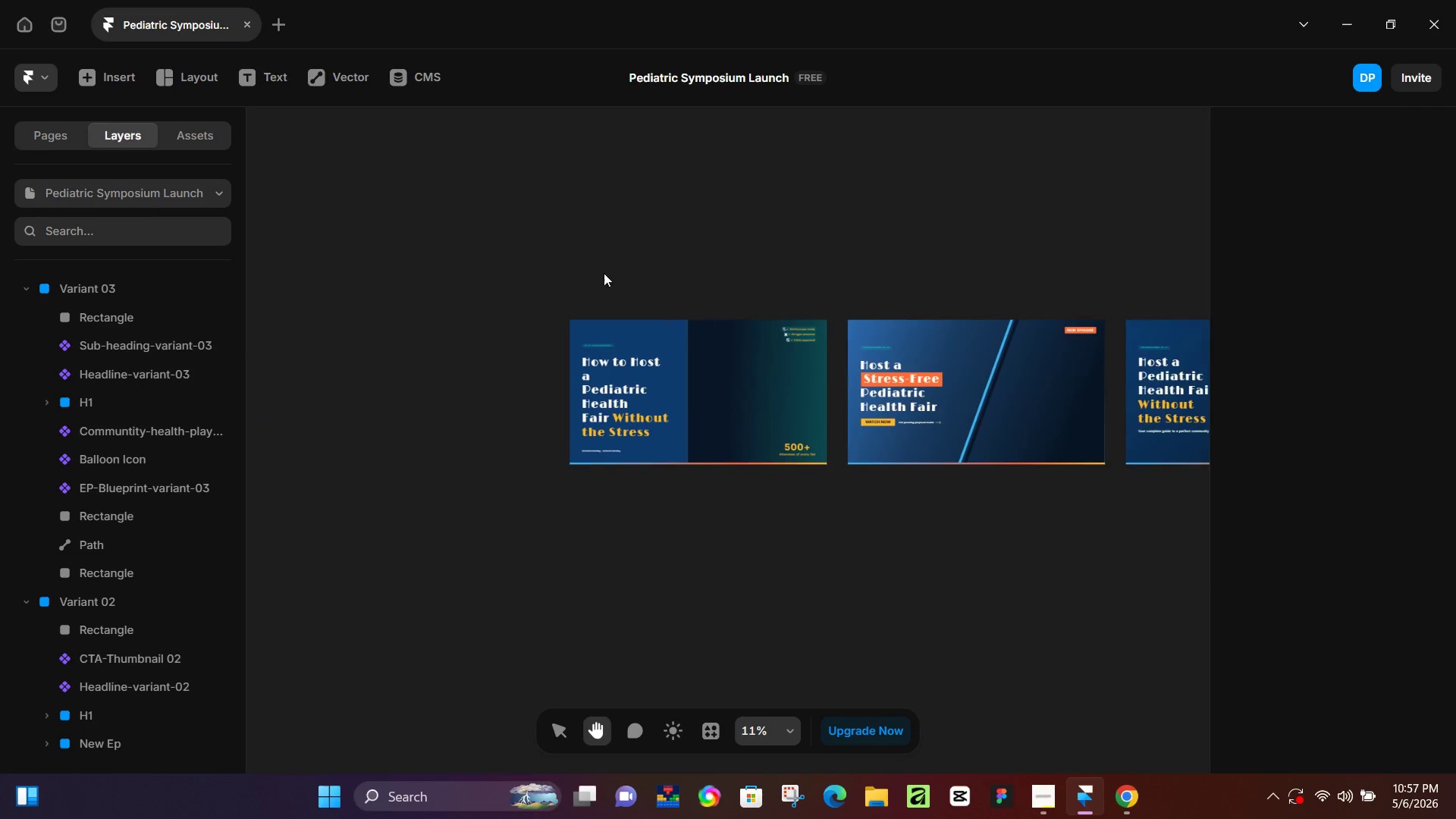 
hold_key(key=Space, duration=0.42)
 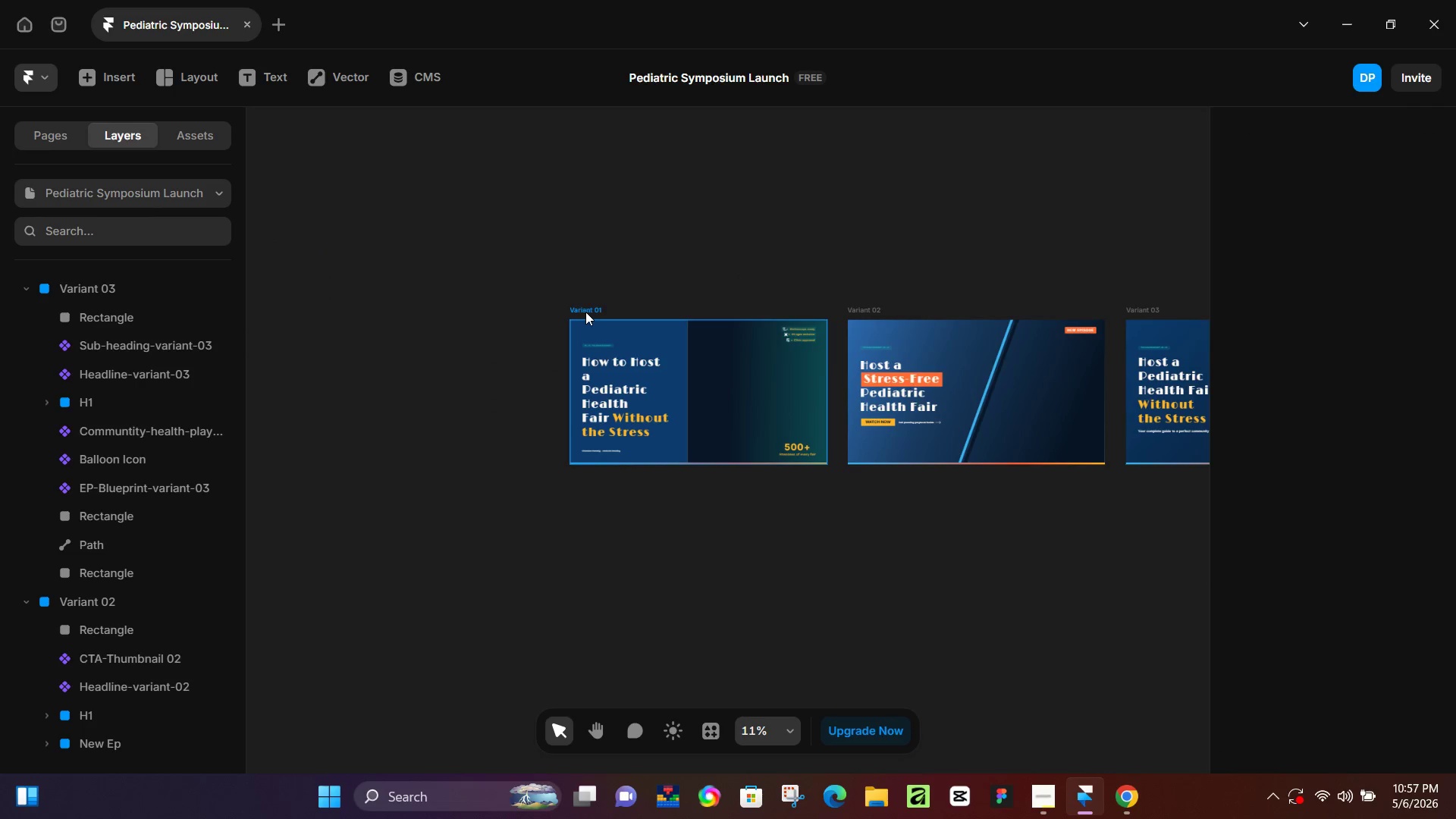 
left_click_drag(start_coordinate=[470, 265], to_coordinate=[808, 266])
 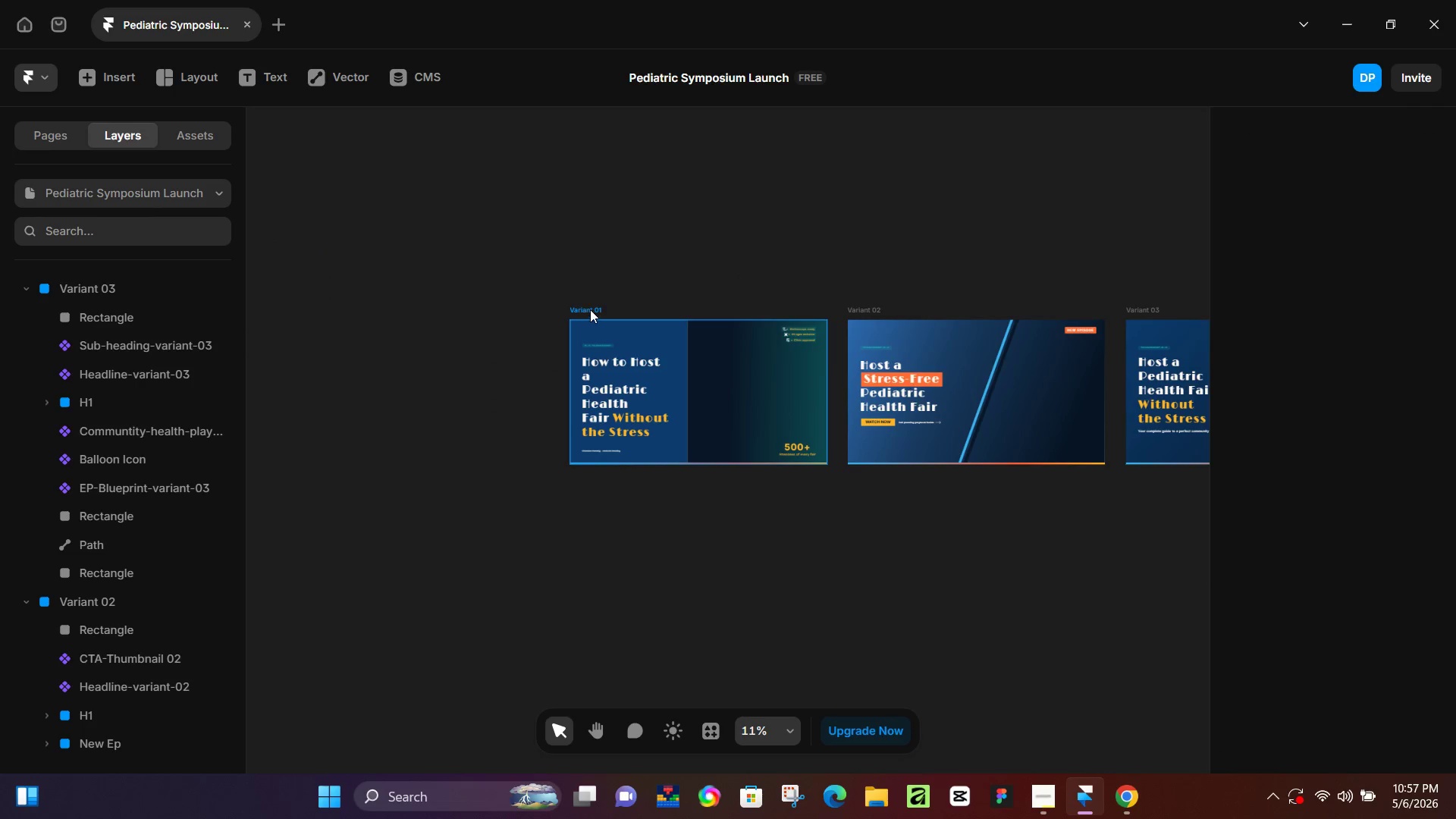 
scroll: coordinate [546, 280], scroll_direction: down, amount: 6.0
 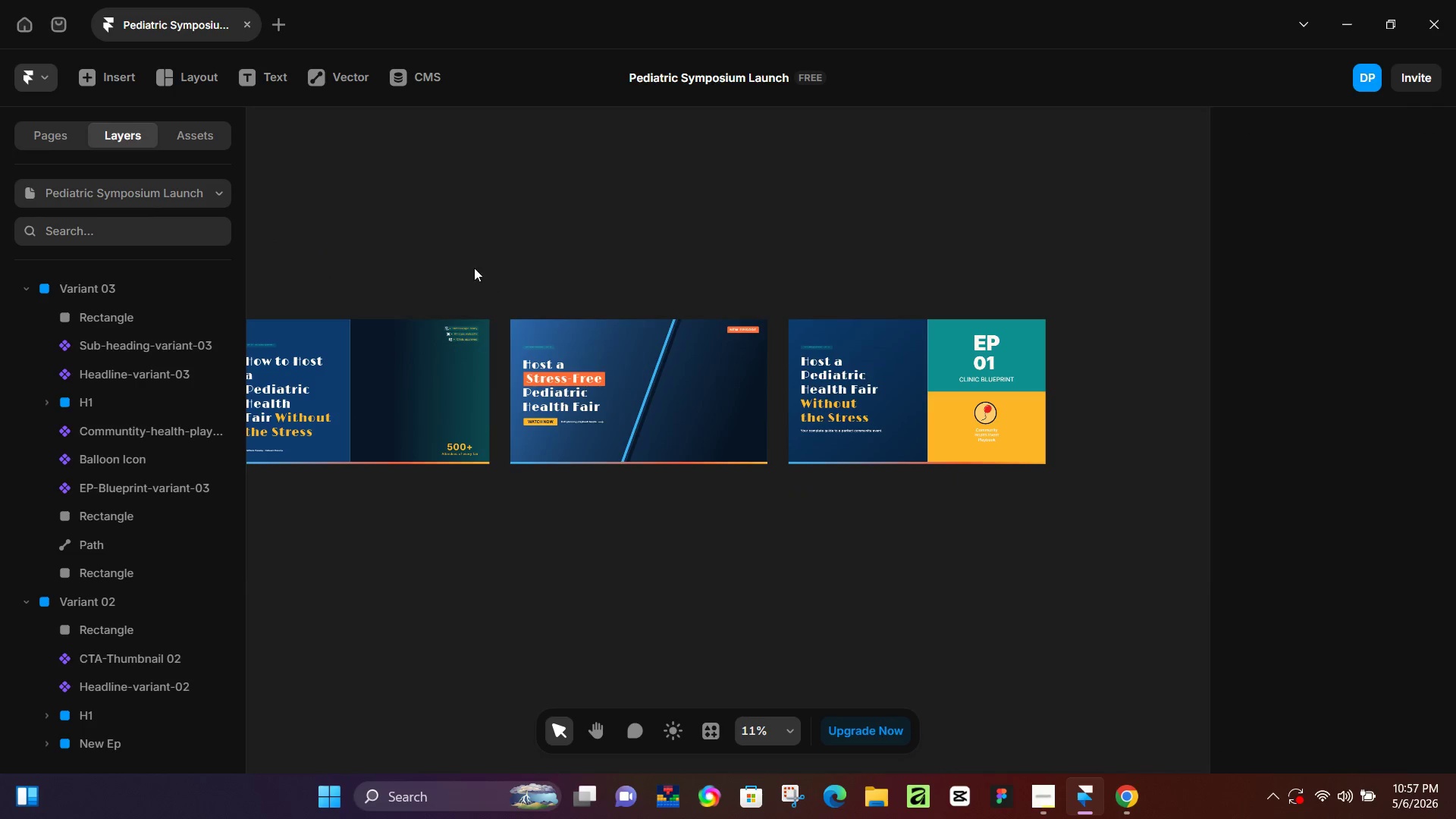 
left_click([591, 309])
 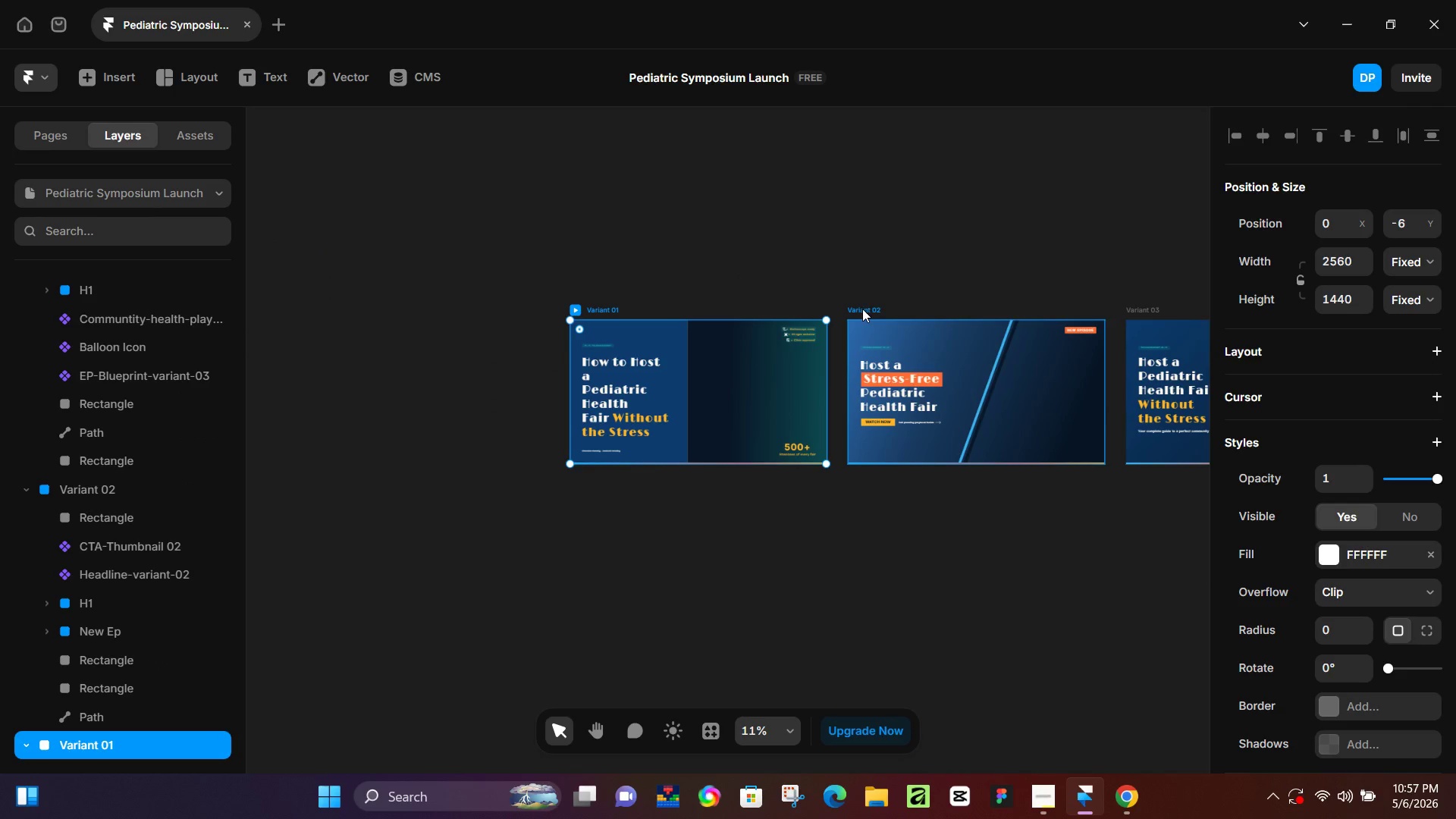 
hold_key(key=ShiftLeft, duration=0.33)
left_click([864, 309])
 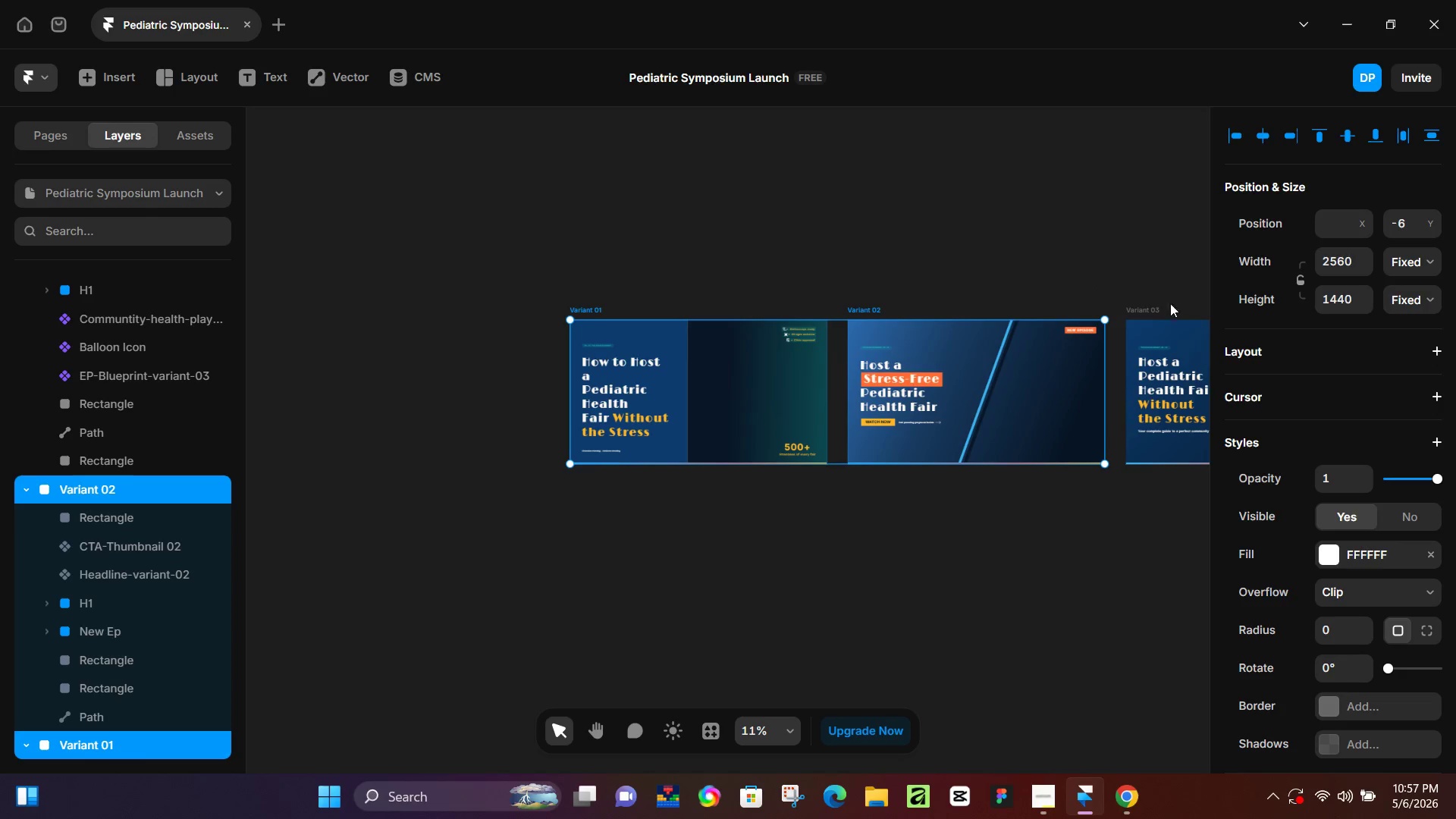 
hold_key(key=ShiftLeft, duration=0.55)
left_click([1157, 307])
 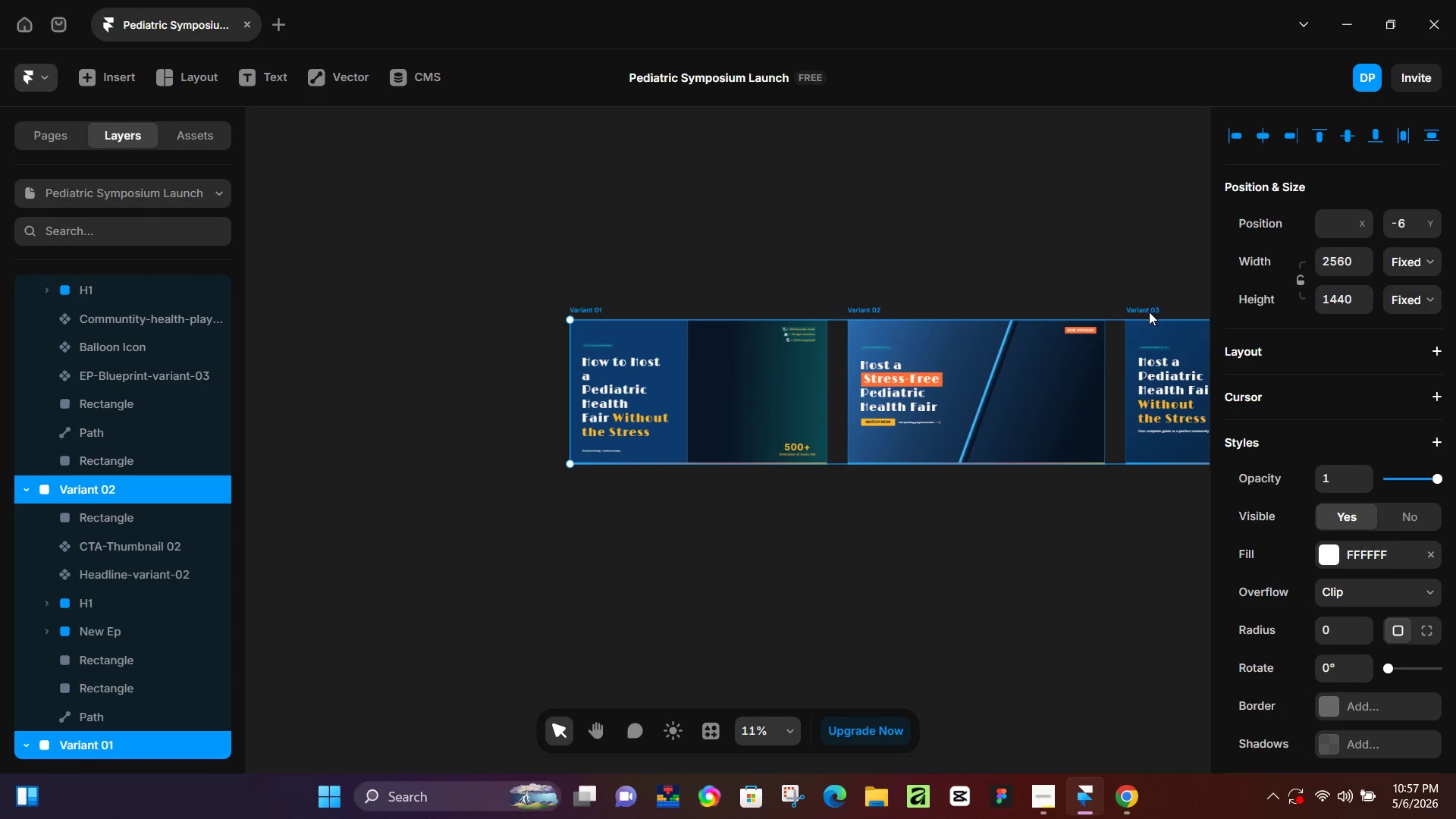 
key(Control+C)
 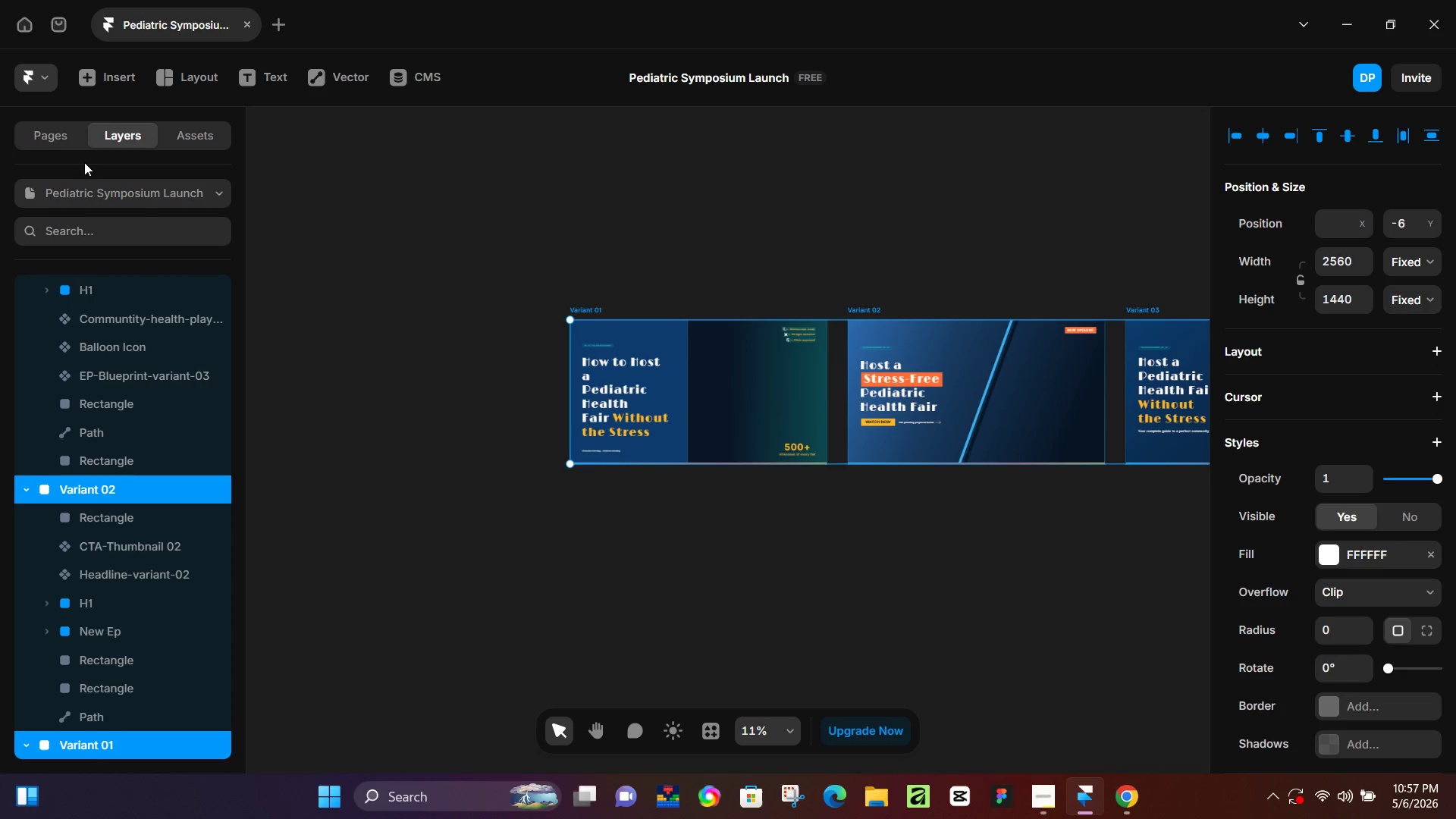 
left_click([61, 144])
 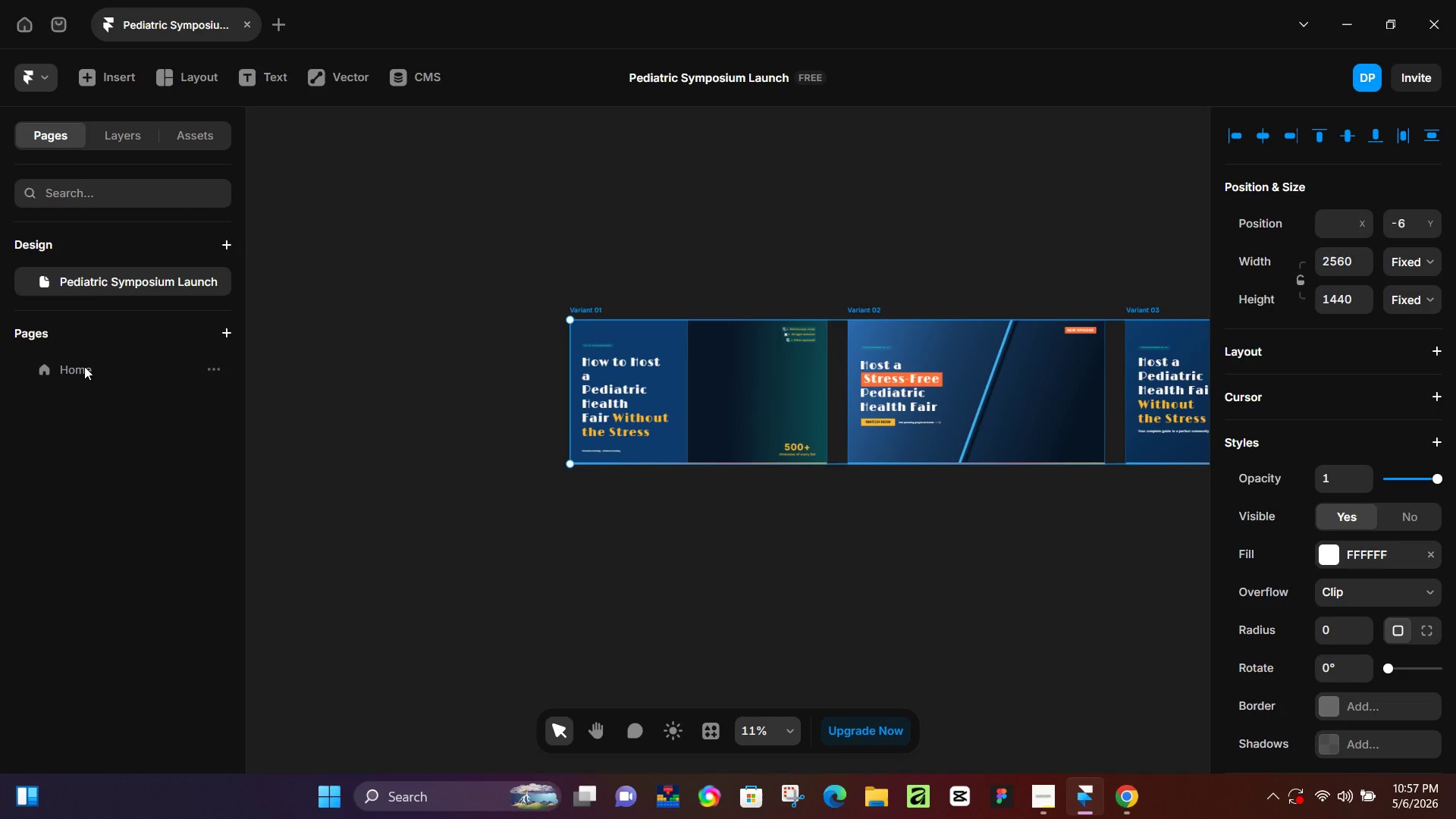 
left_click([84, 366])
 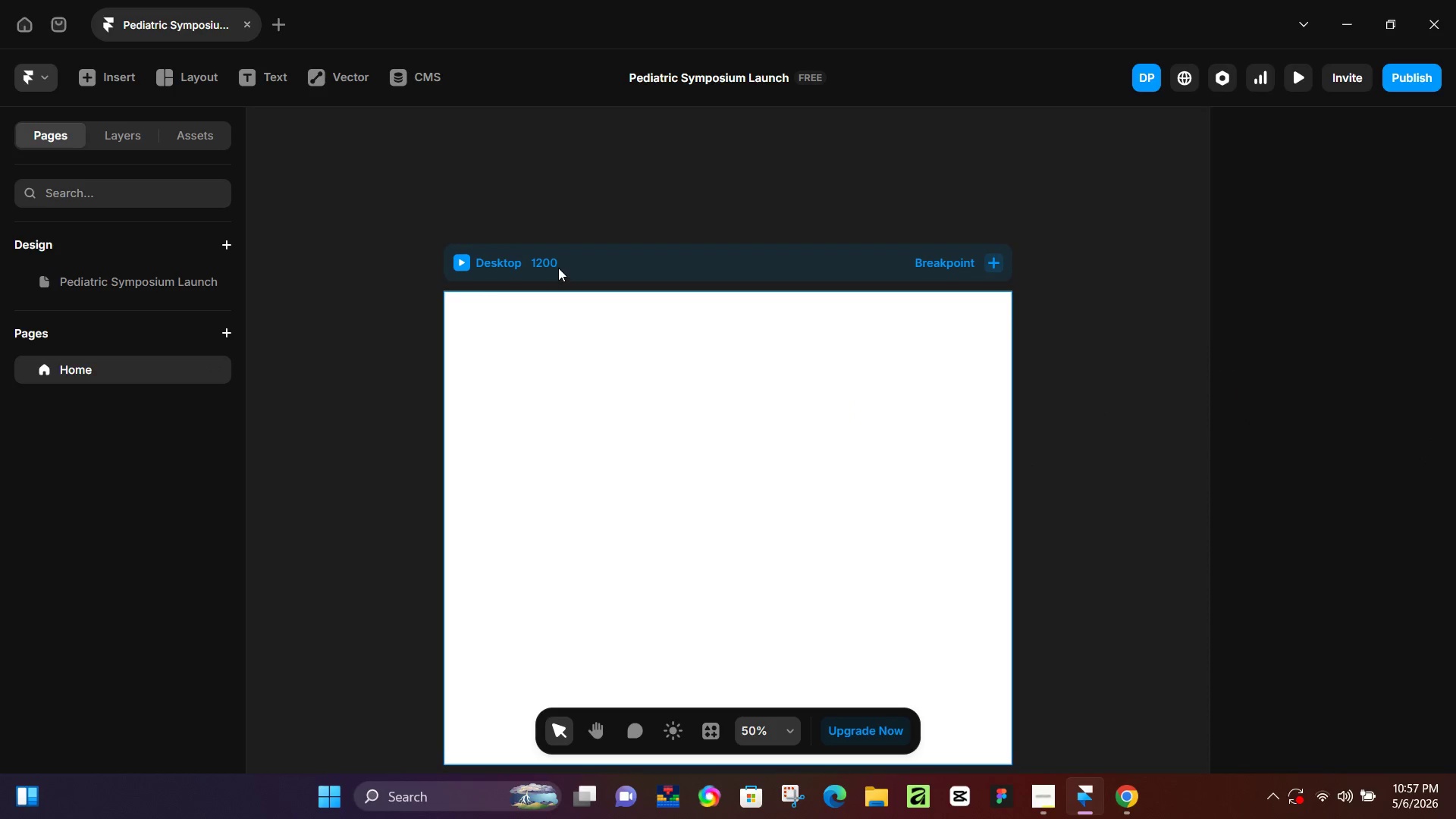 
left_click([558, 268])
 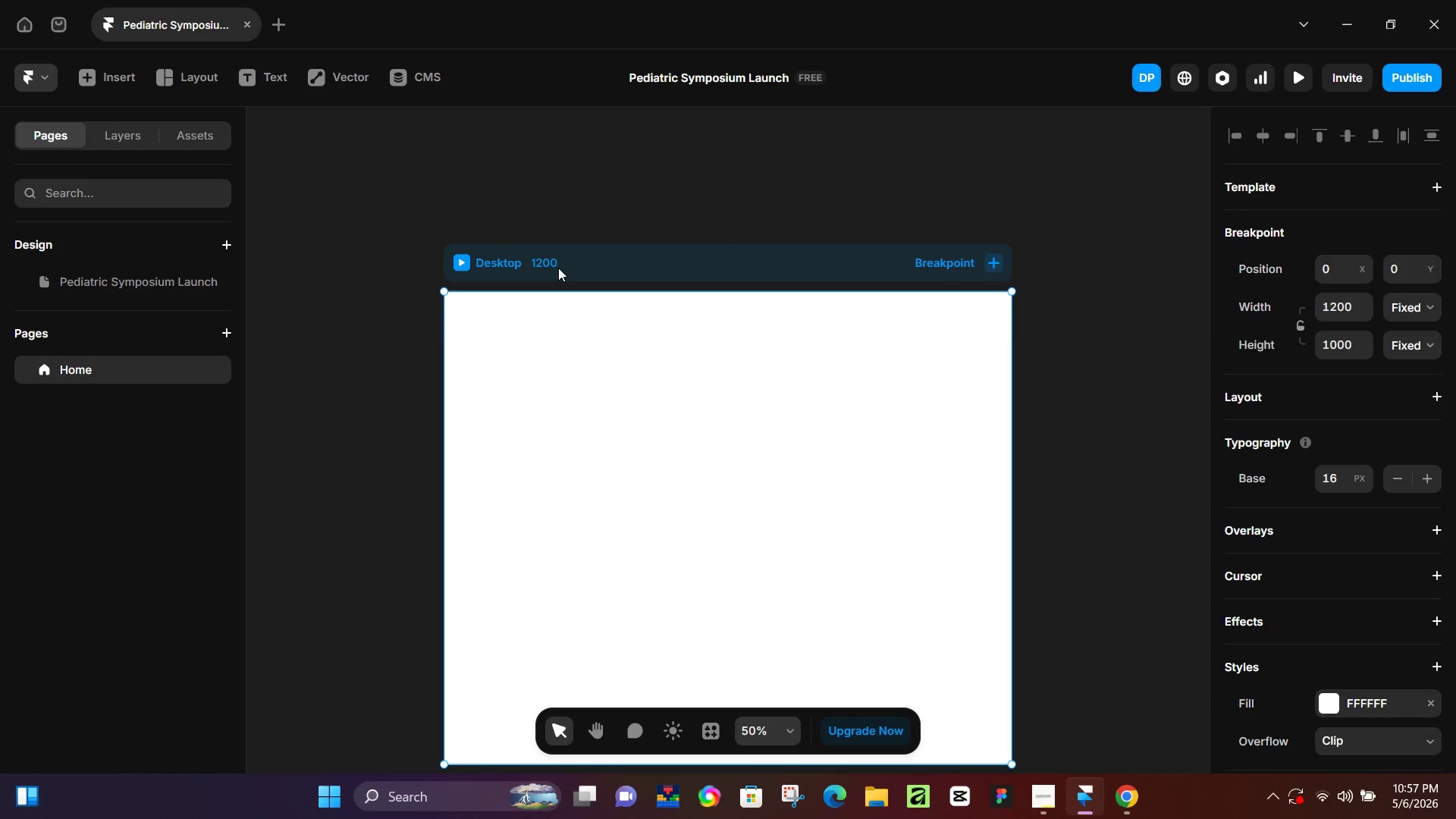 
key(Control+ControlLeft)
 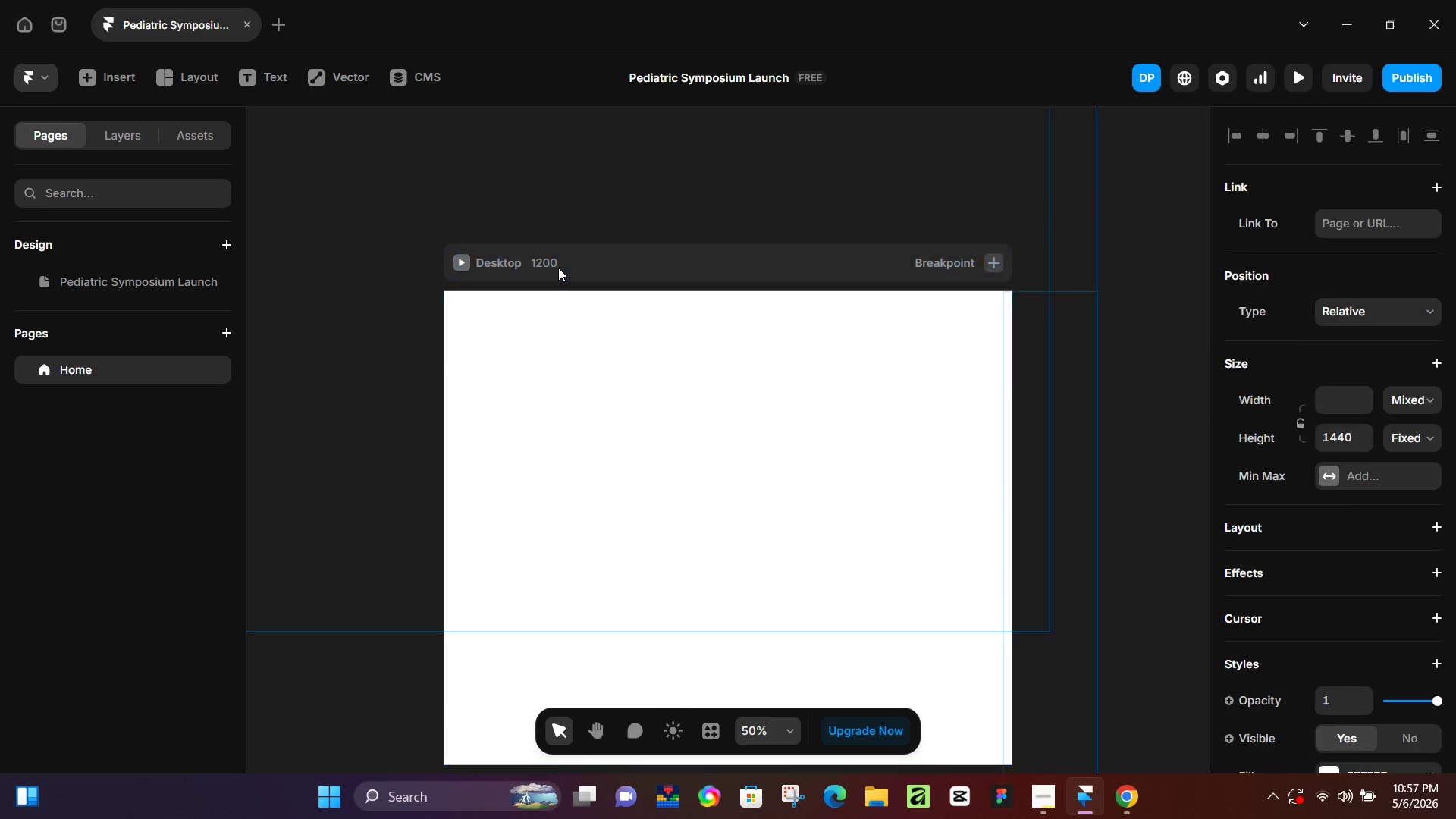 
key(Control+V)
 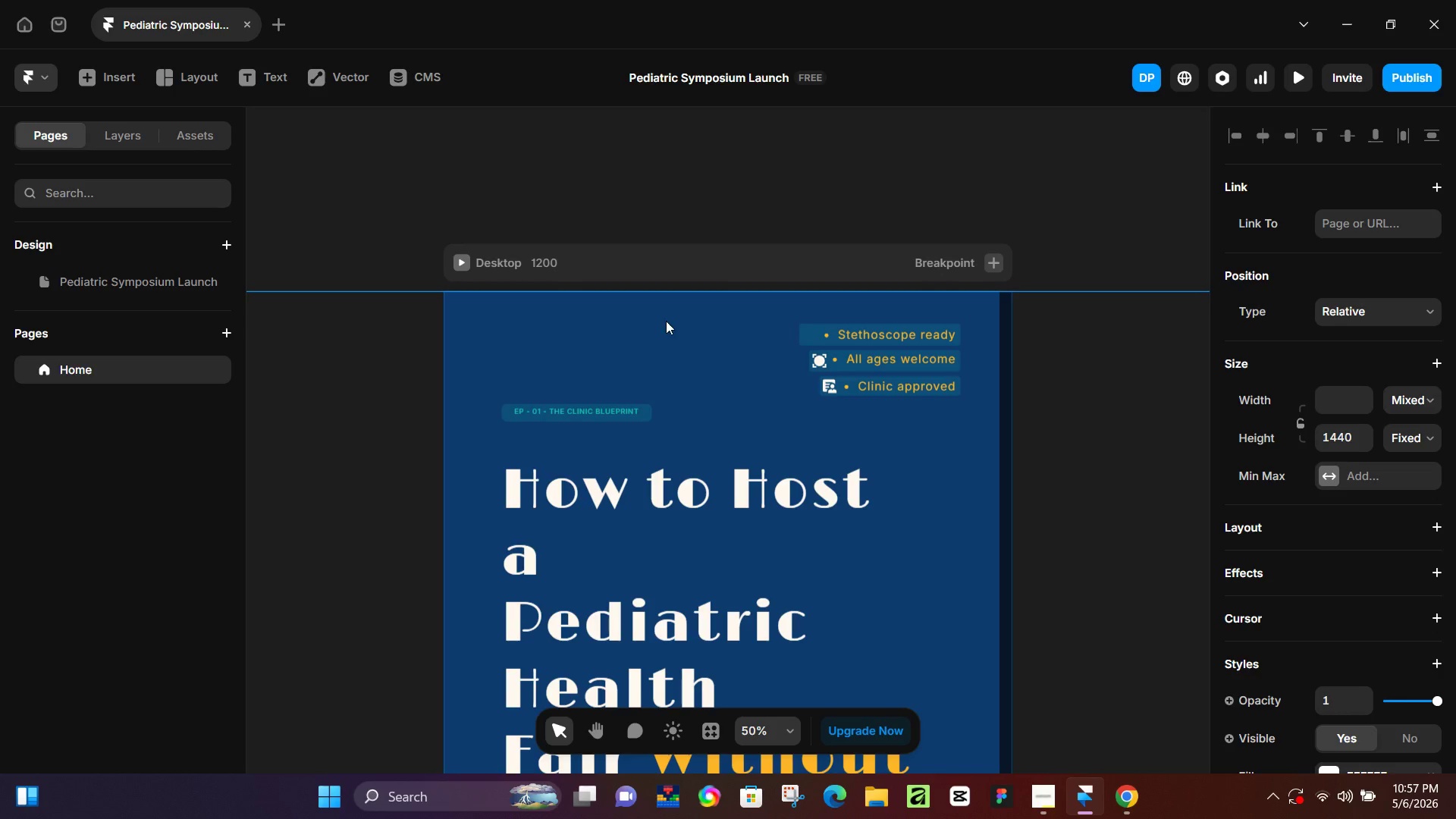 
hold_key(key=ControlLeft, duration=1.44)
scroll: coordinate [780, 422], scroll_direction: down, amount: 16.0
 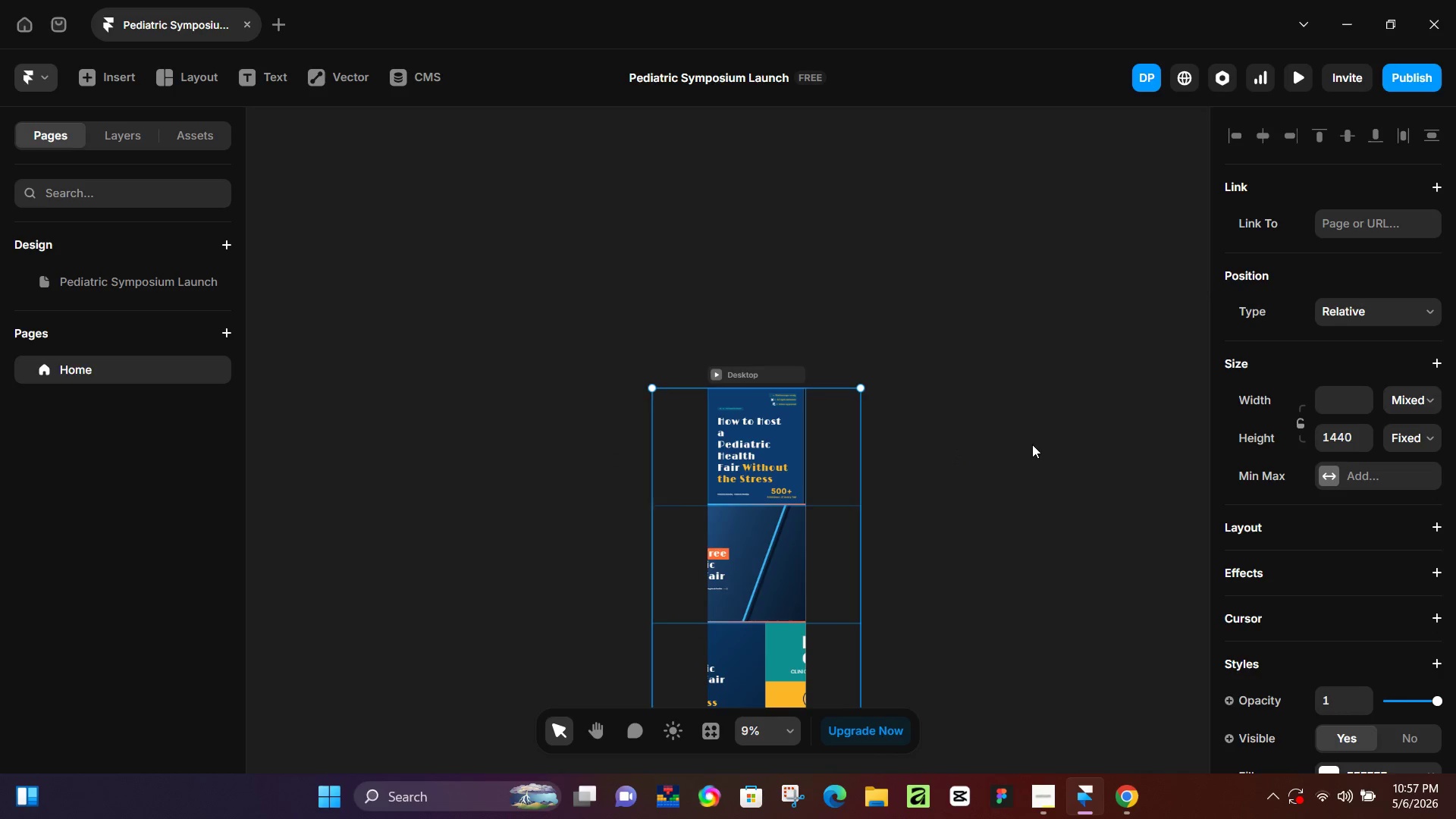 
hold_key(key=Space, duration=0.36)
 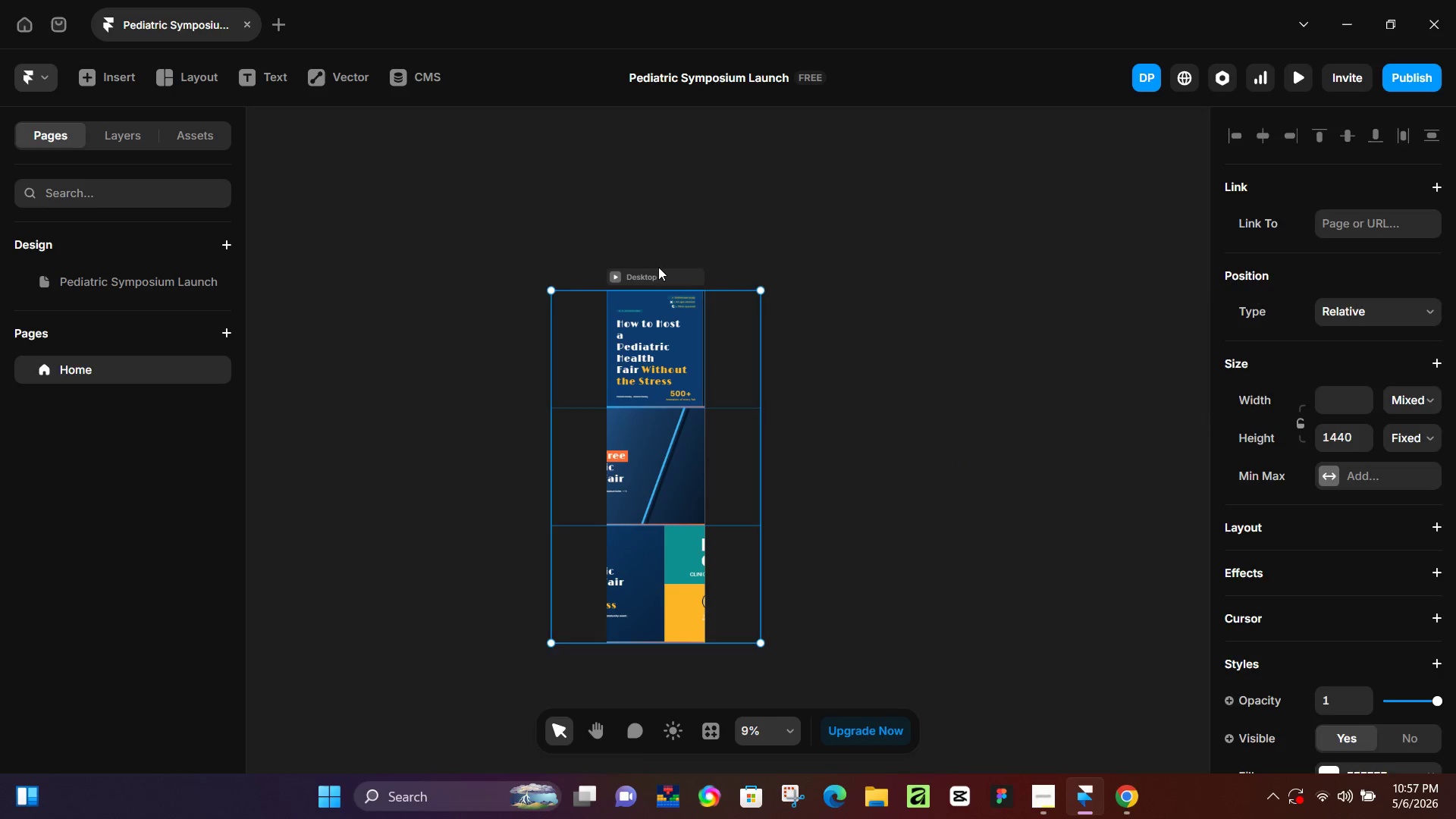 
left_click_drag(start_coordinate=[1032, 444], to_coordinate=[921, 343])
 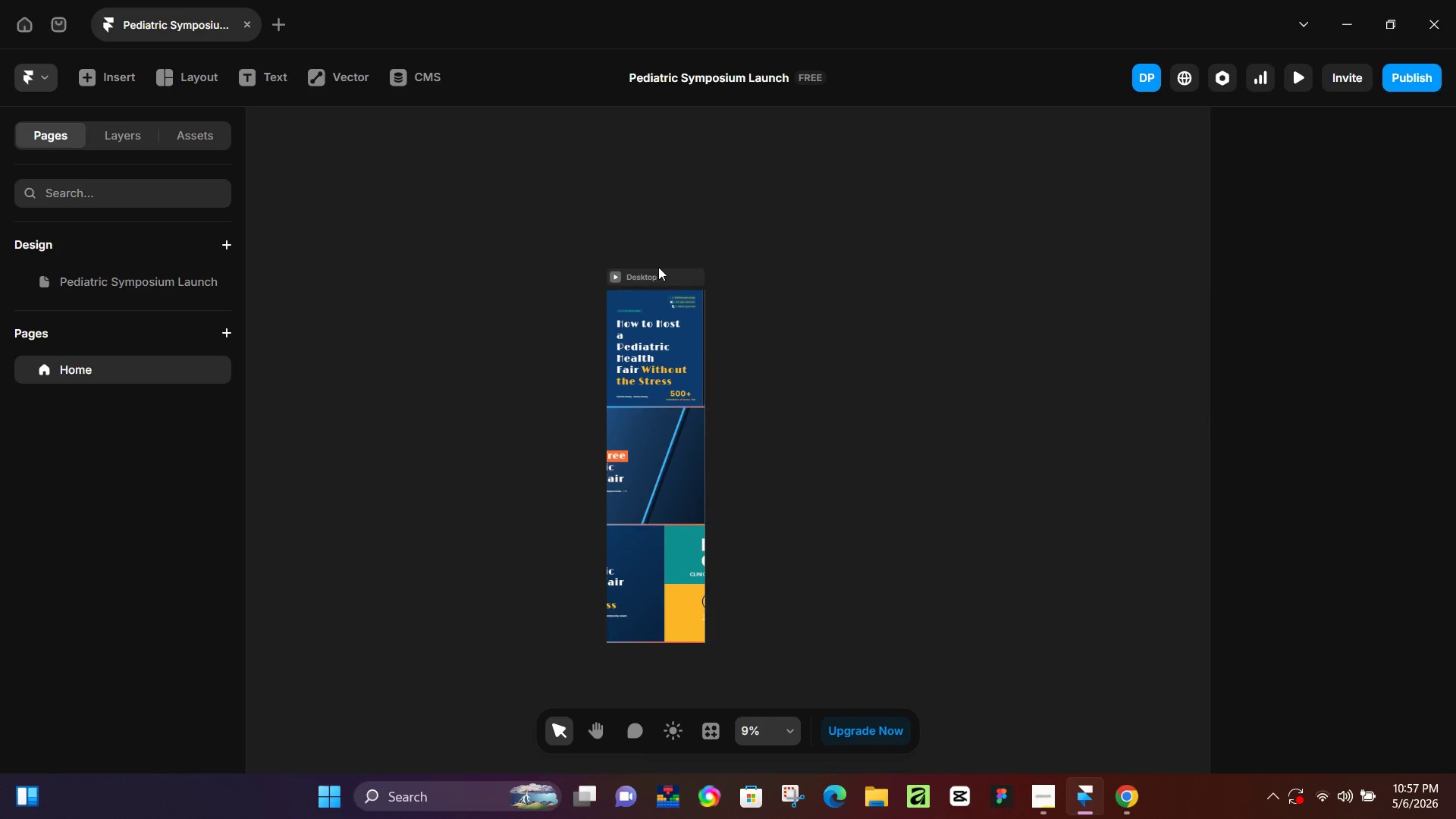 
left_click([658, 267])
 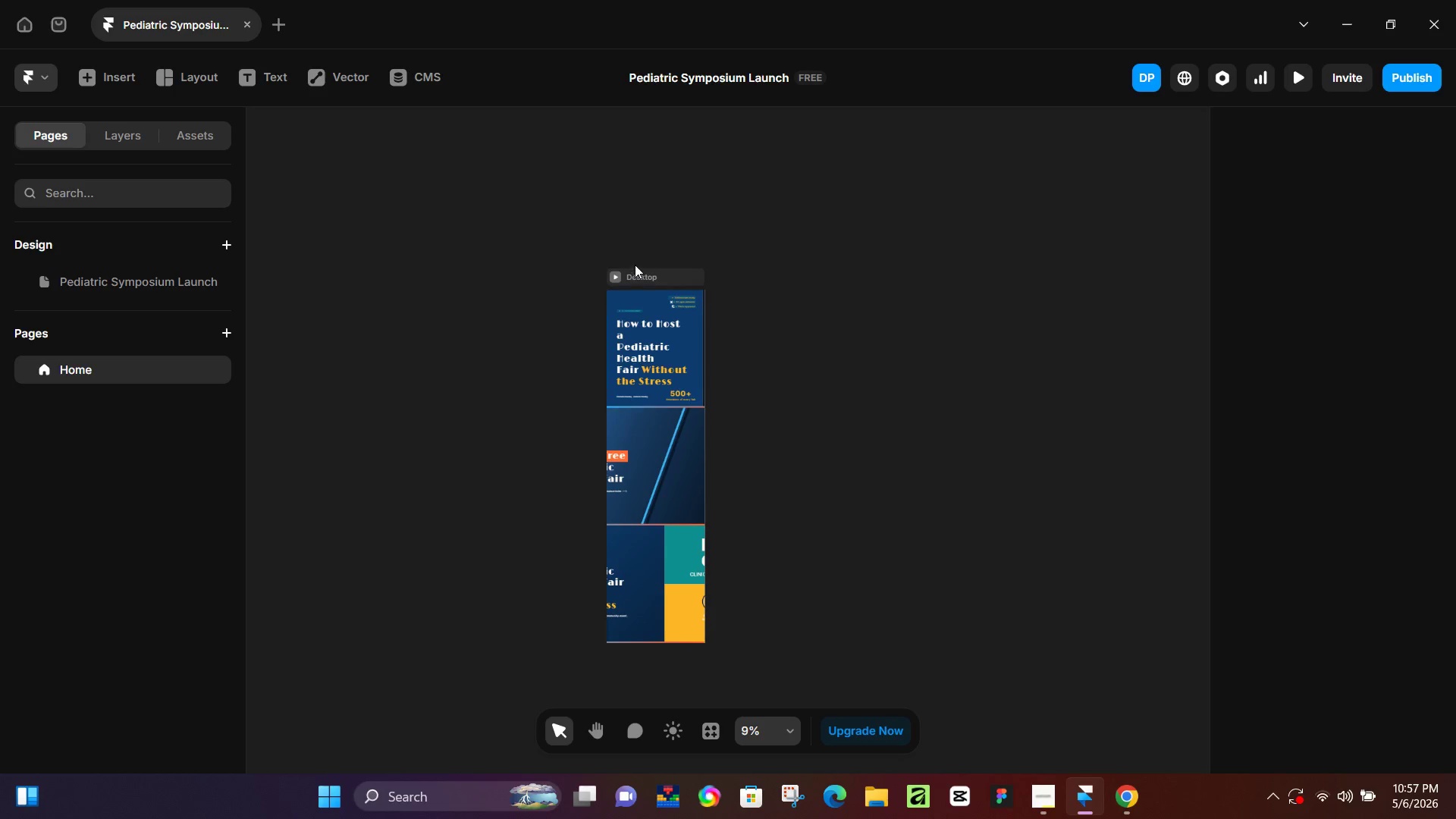 
left_click([657, 271])
 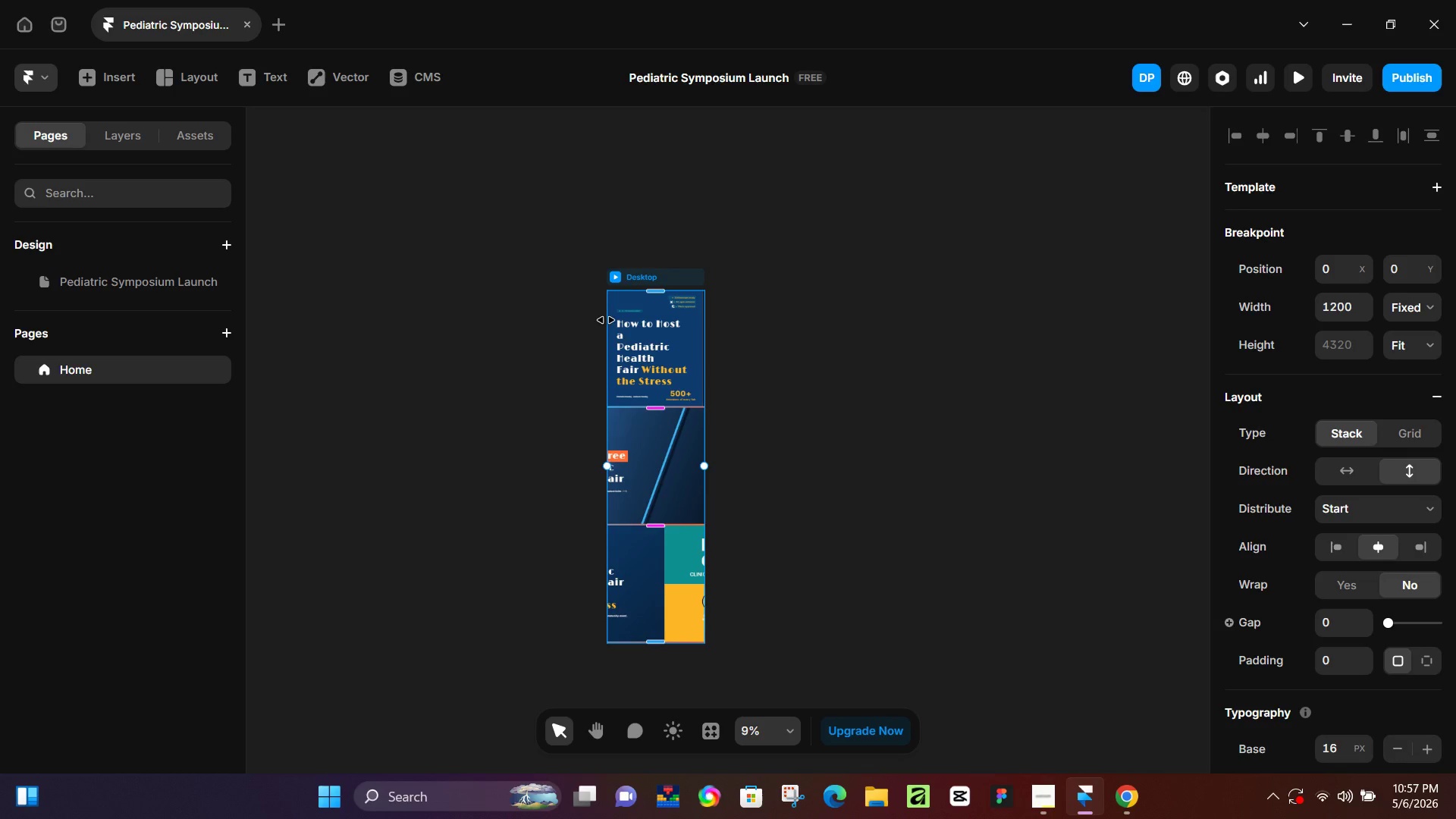 
left_click_drag(start_coordinate=[606, 320], to_coordinate=[499, 372])
 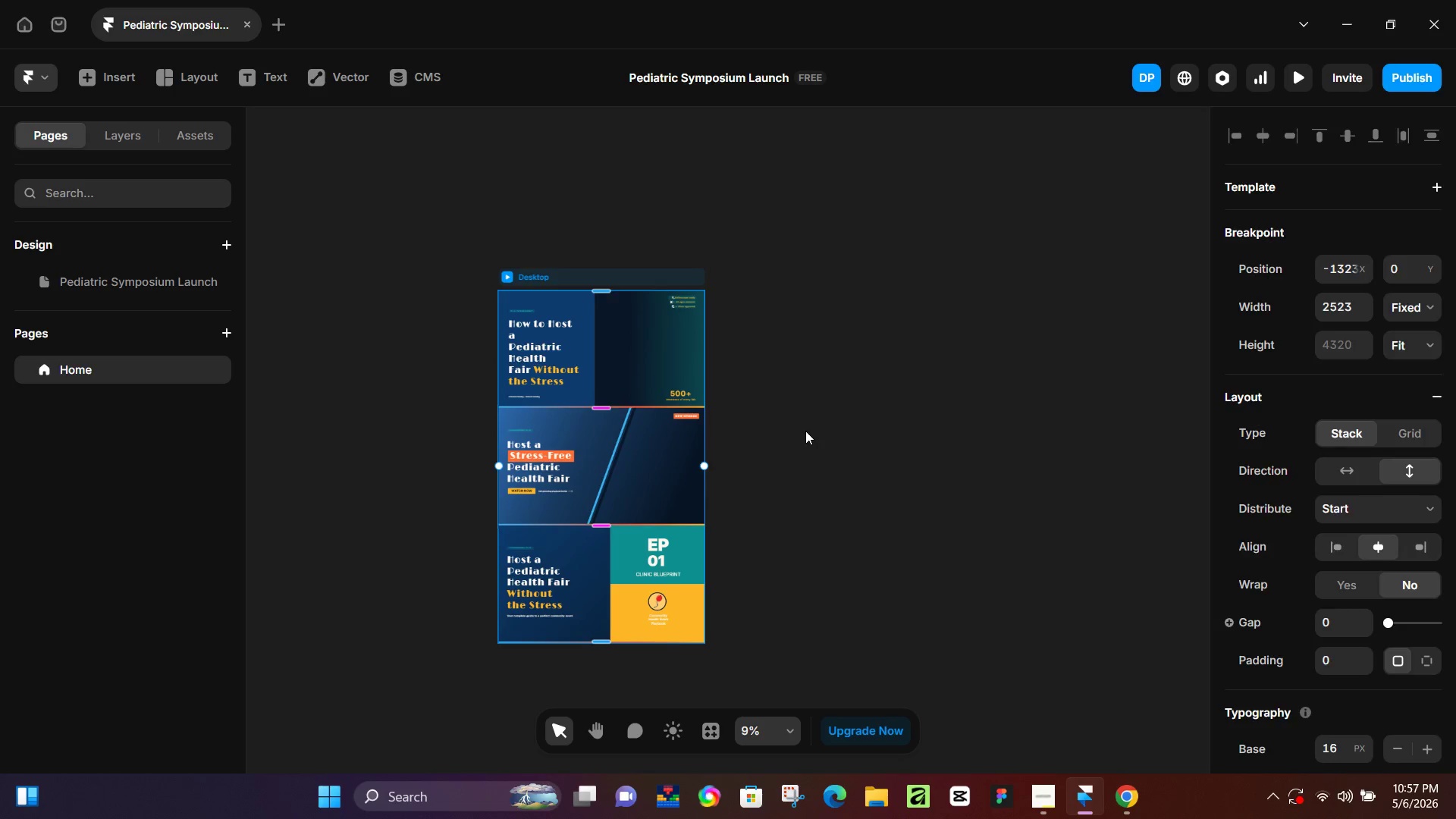 
left_click([805, 431])
 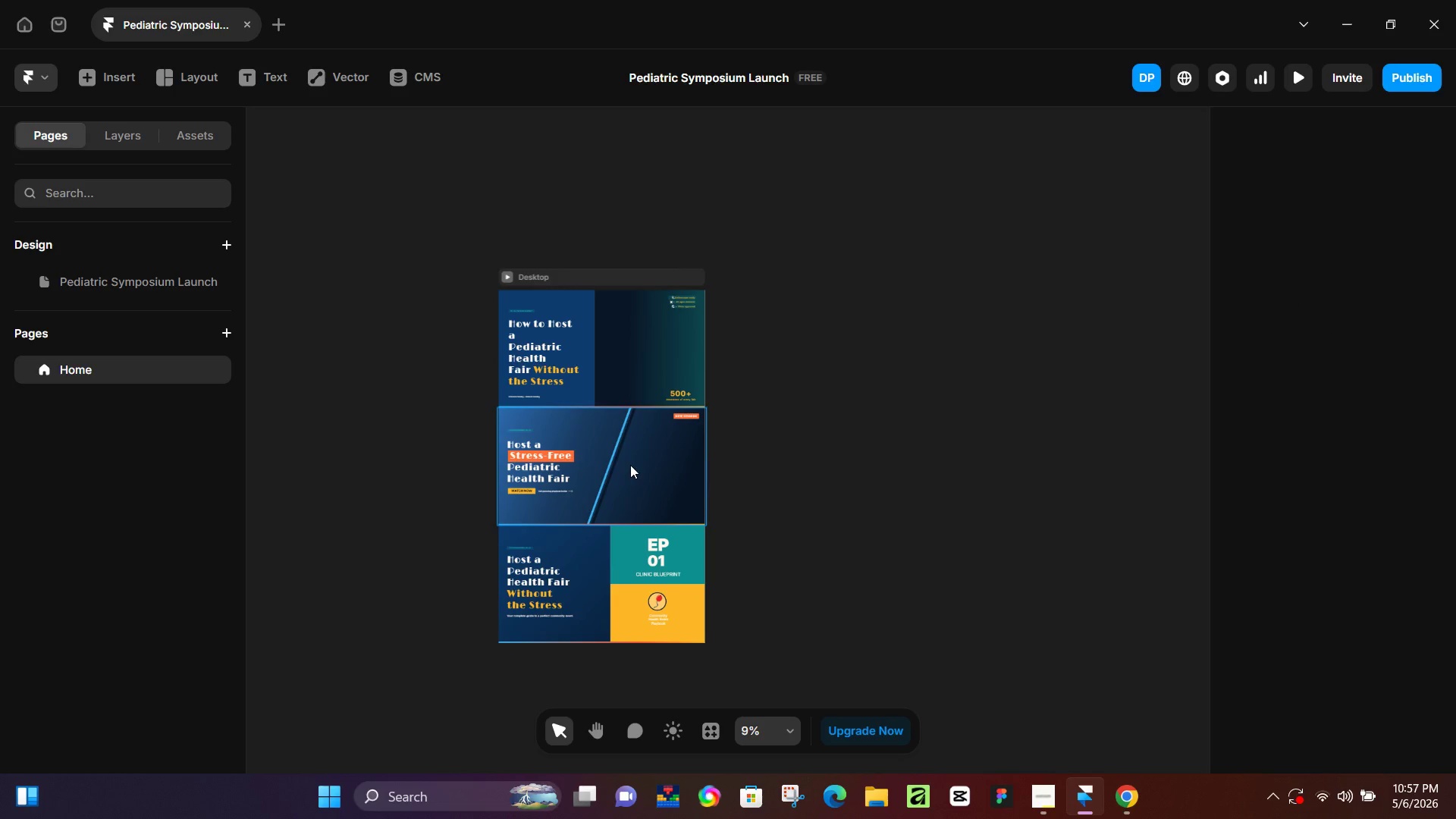 
hold_key(key=ControlLeft, duration=0.61)
scroll: coordinate [563, 468], scroll_direction: up, amount: 6.0
 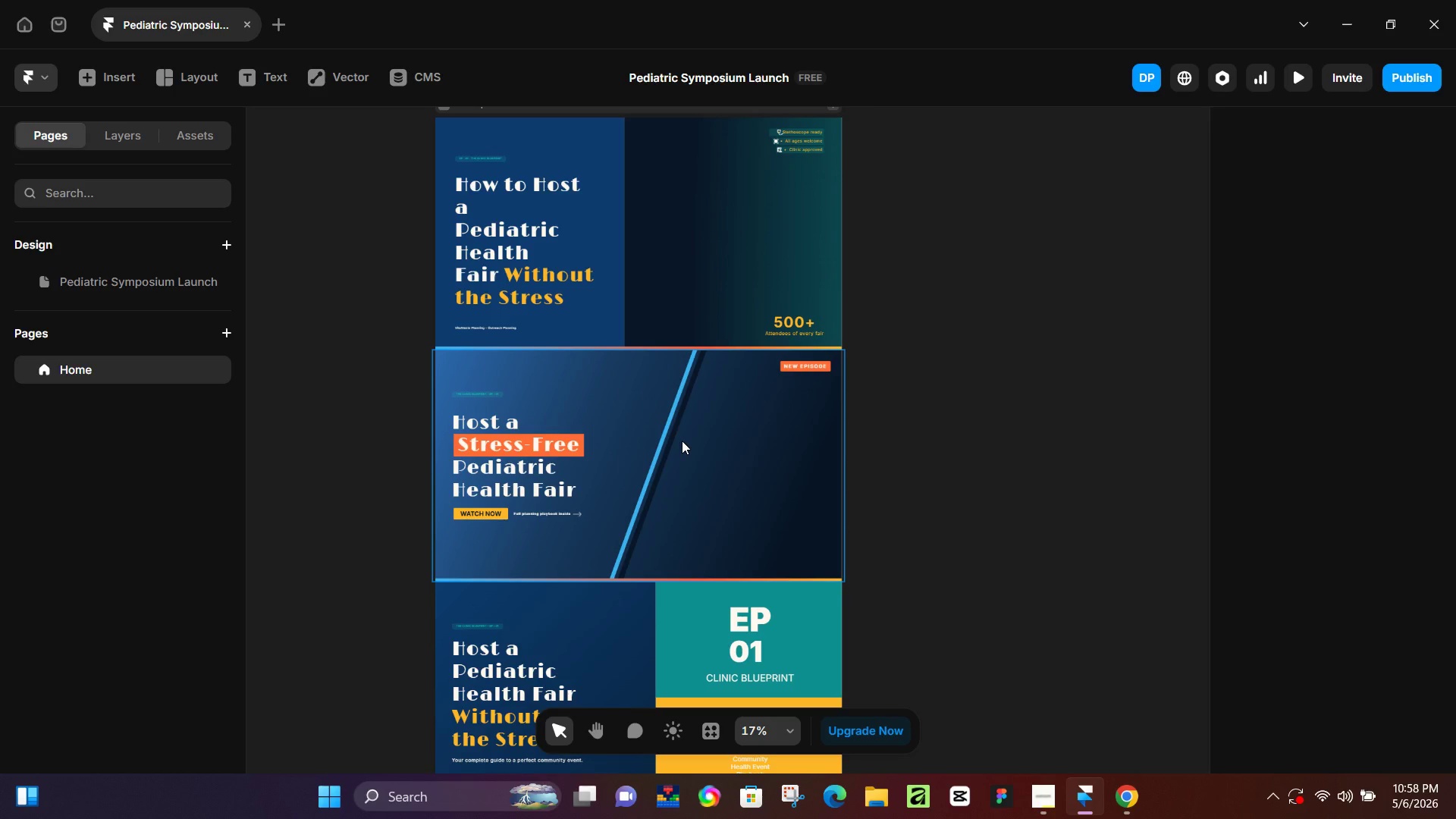 
wait(52.13)
 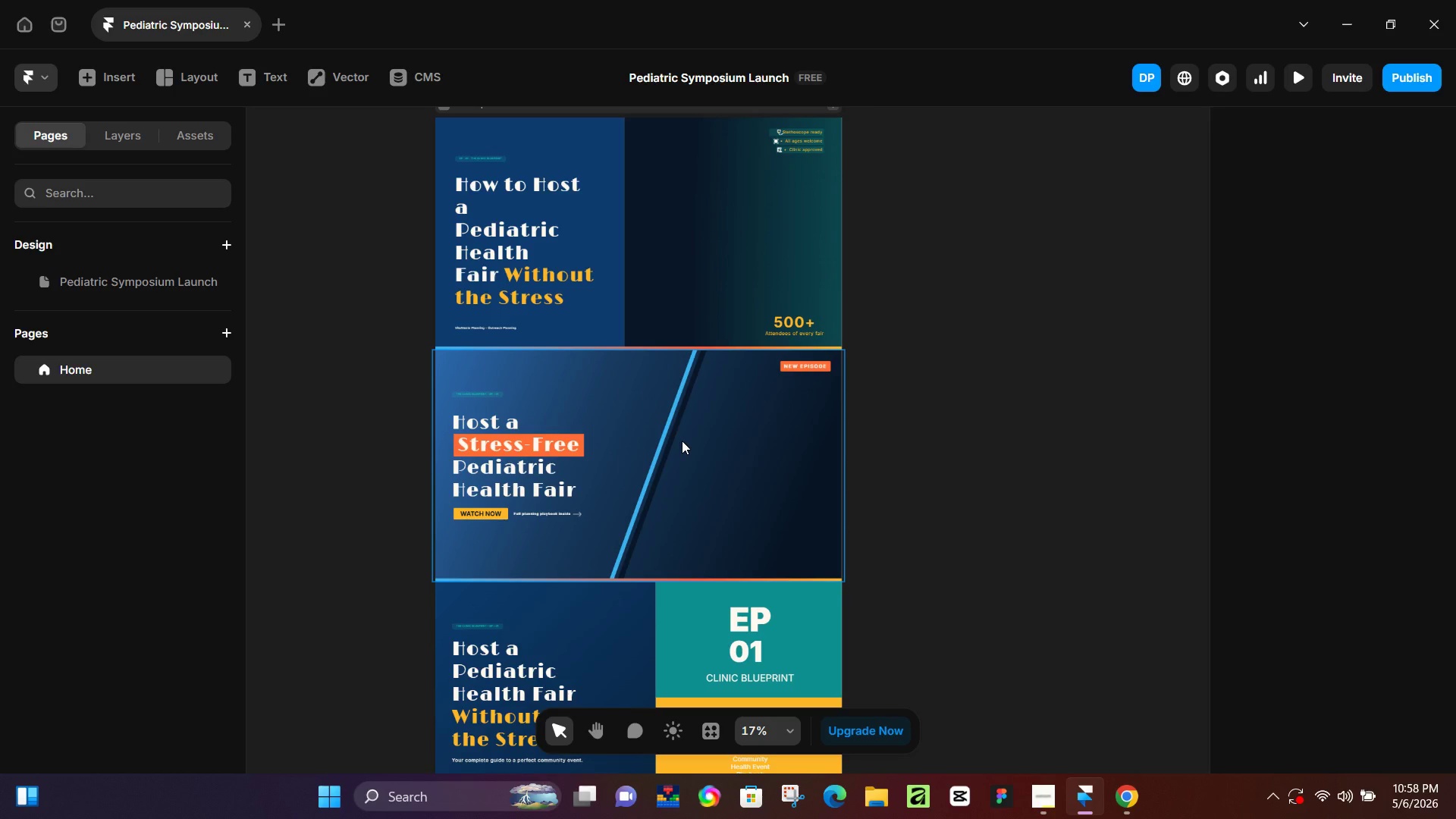 
left_click([946, 404])
 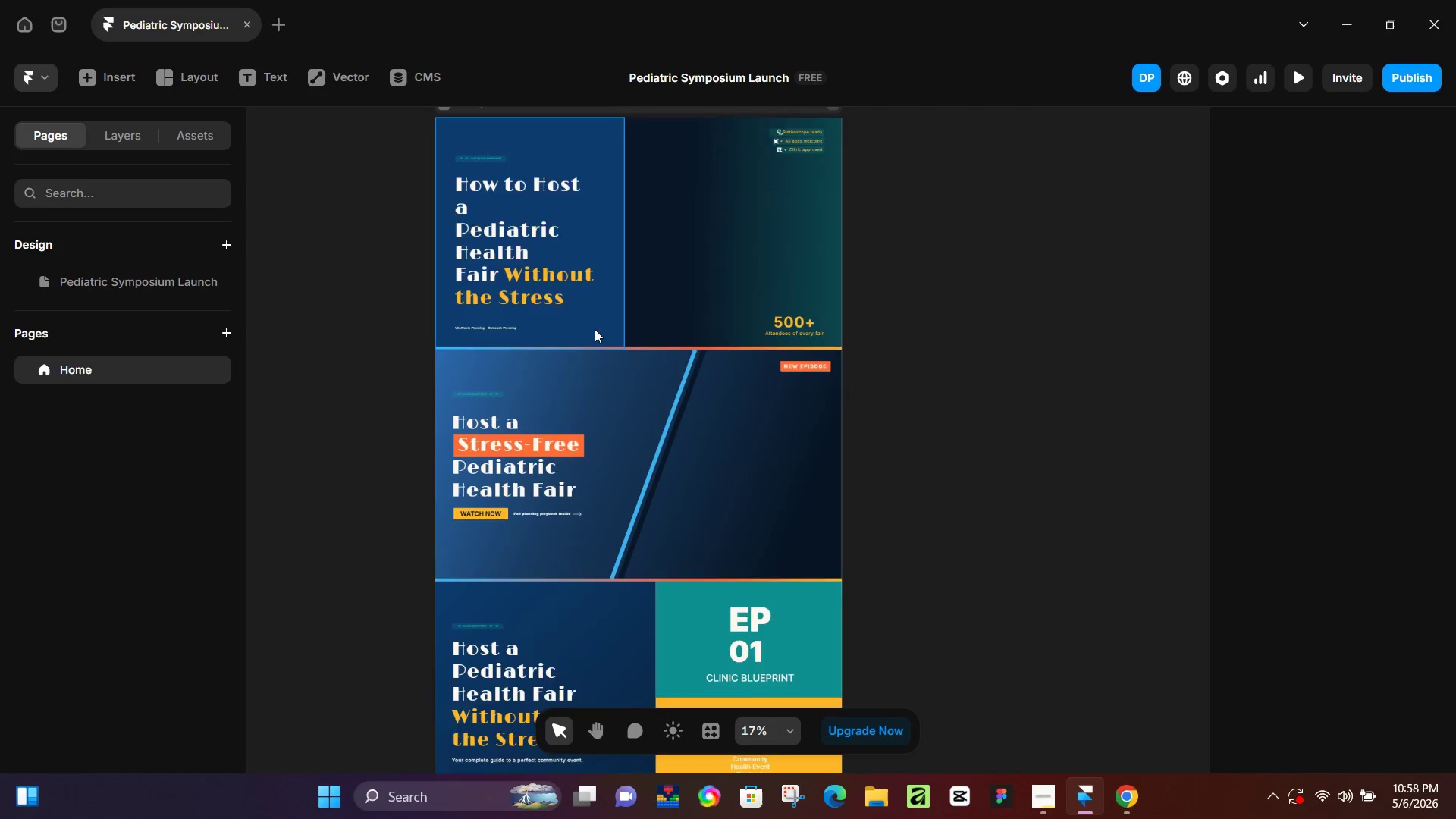 
scroll: coordinate [576, 327], scroll_direction: up, amount: 6.0
 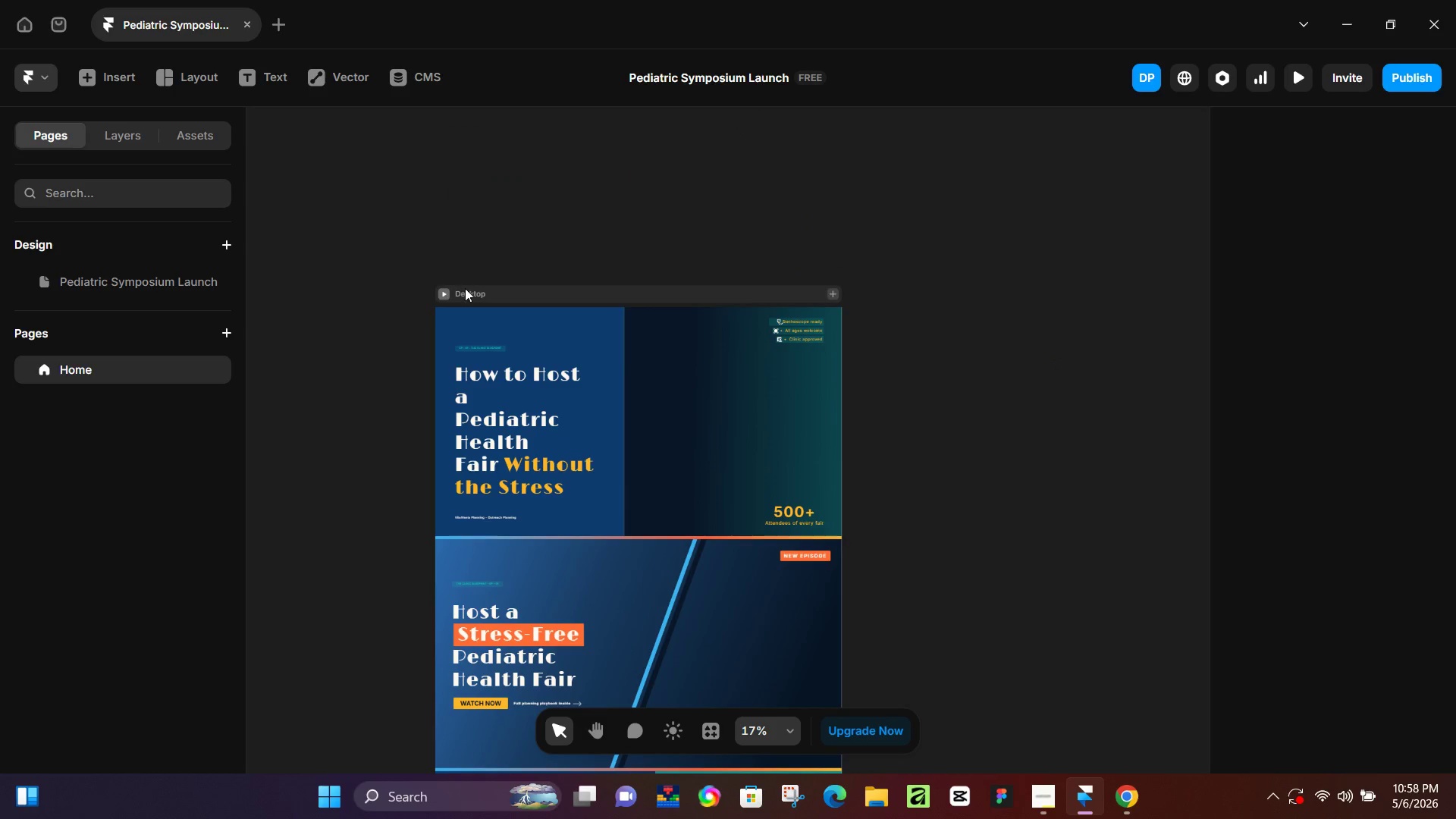 
left_click([467, 289])
 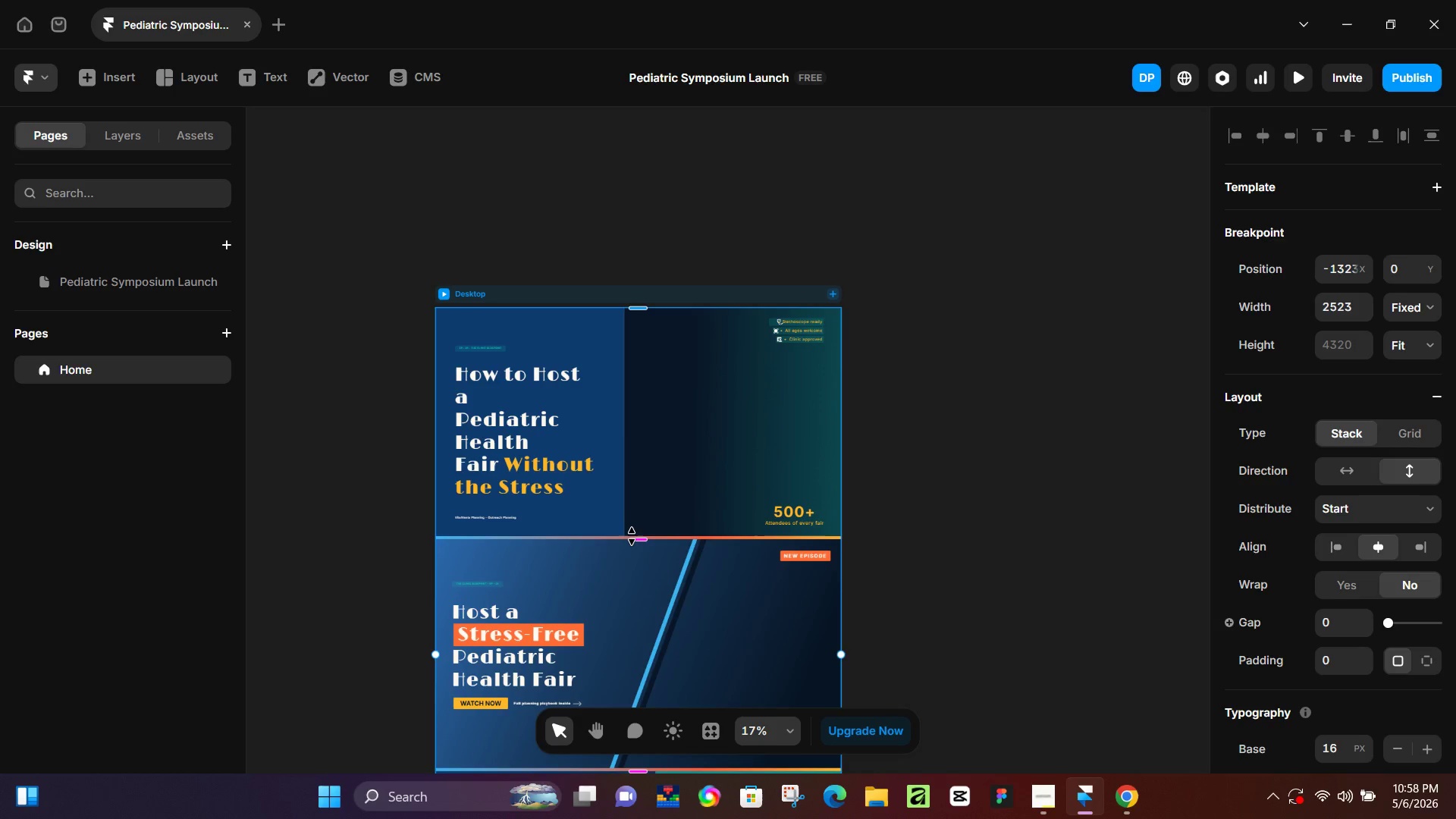 
left_click_drag(start_coordinate=[633, 536], to_coordinate=[638, 558])
 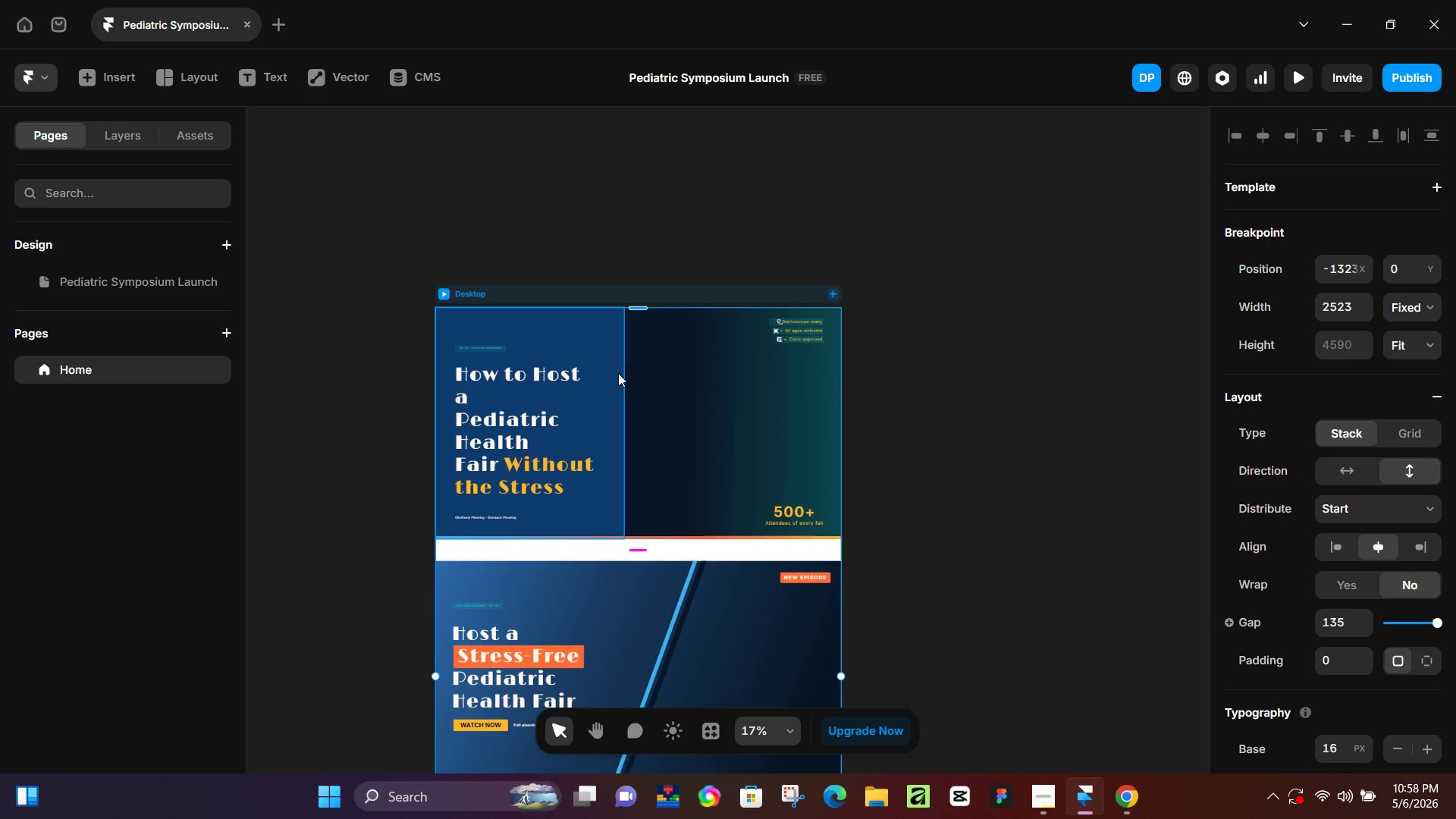 
left_click([618, 373])
 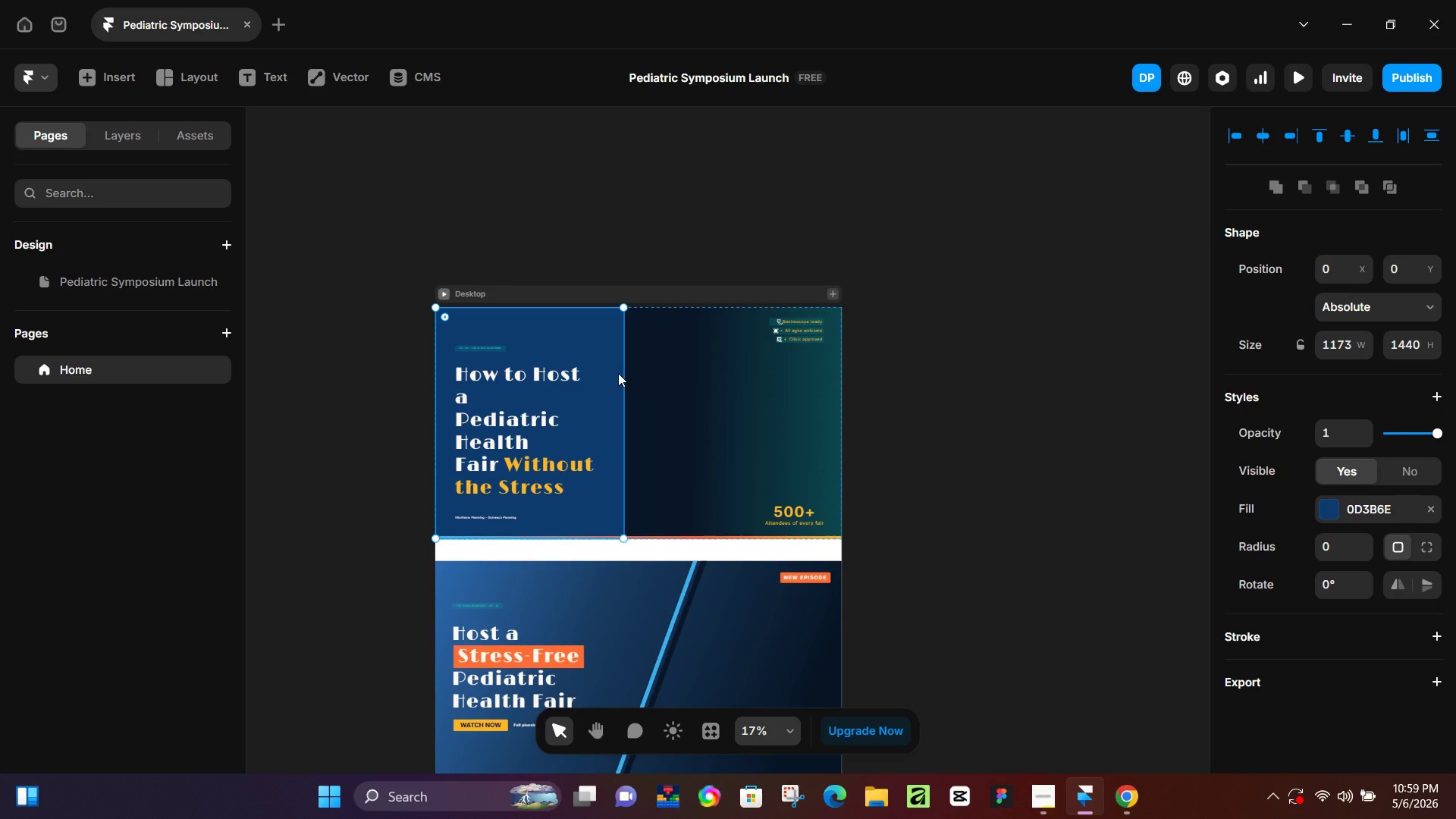 
wait(69.22)
 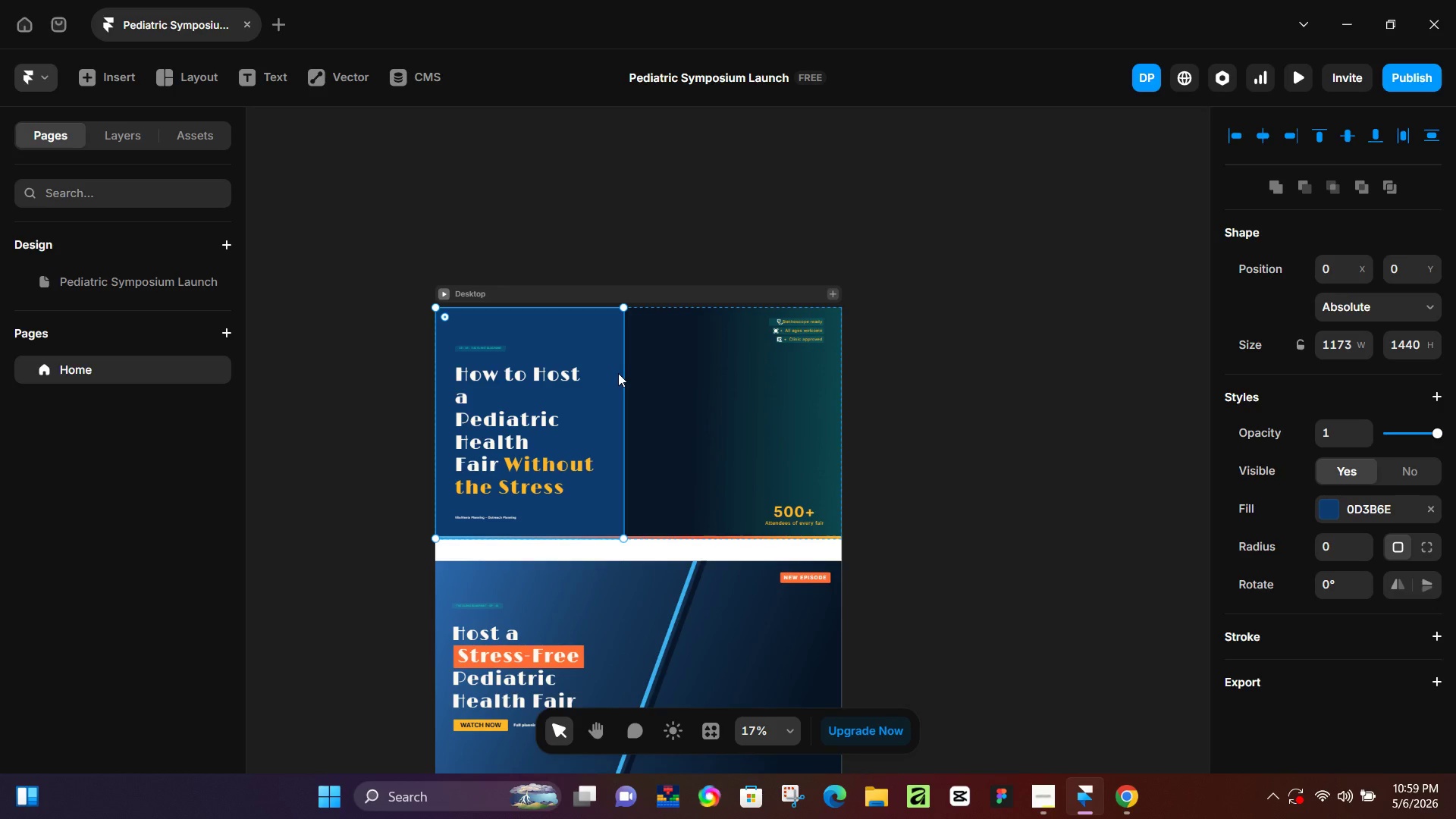 
left_click_drag(start_coordinate=[712, 399], to_coordinate=[714, 408])
 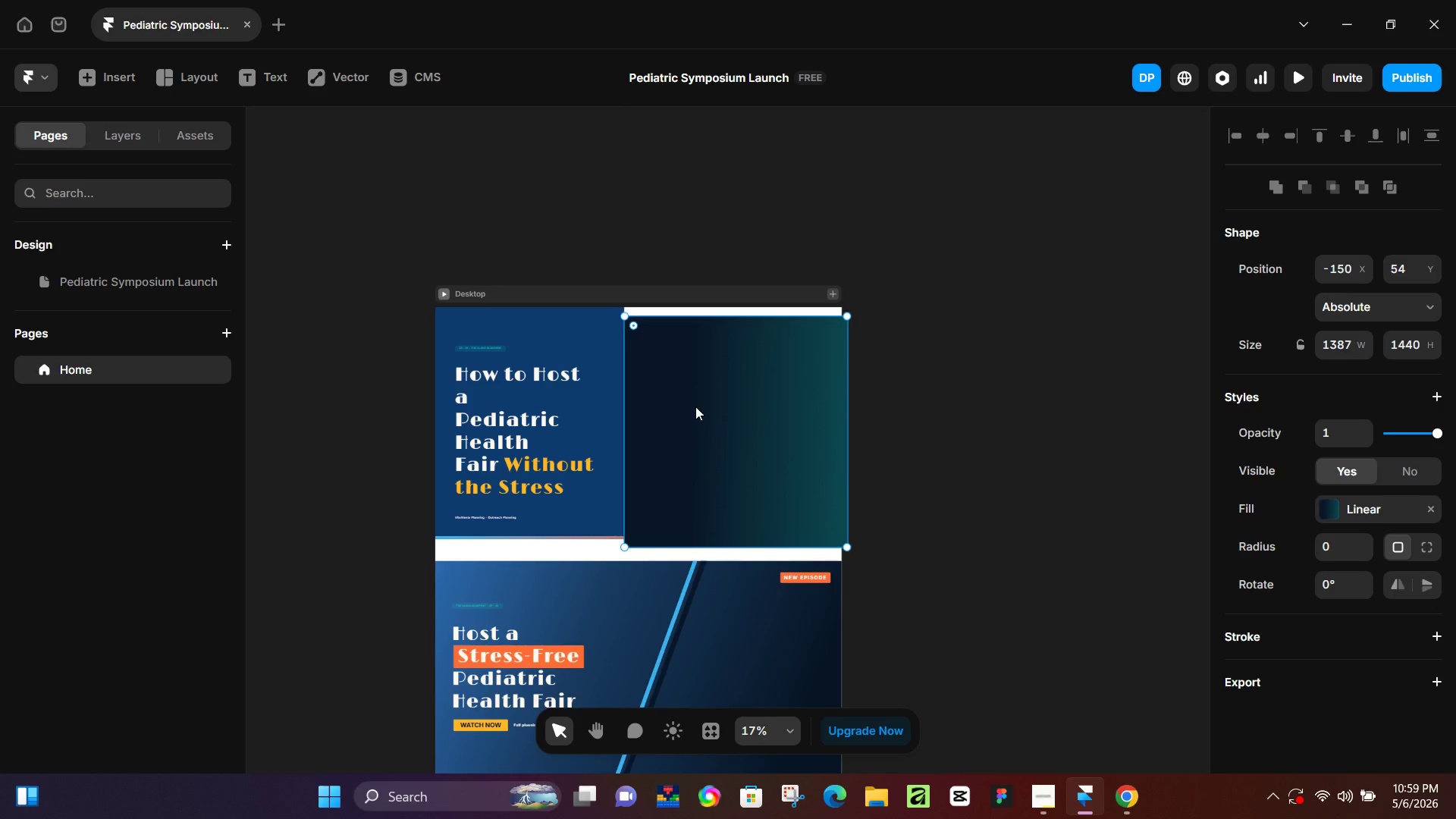 
key(Control+ControlLeft)
 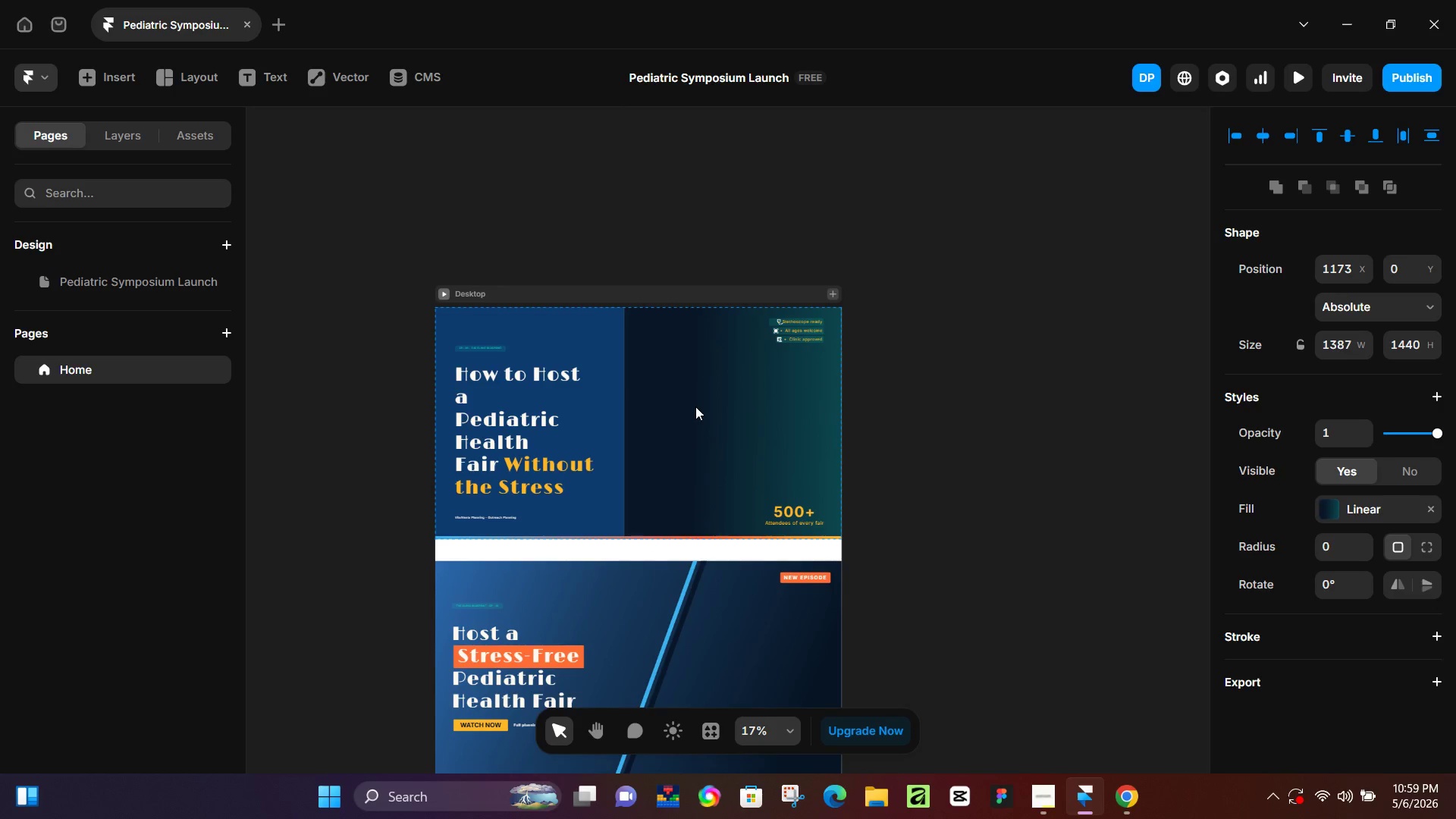 
key(Control+Z)
 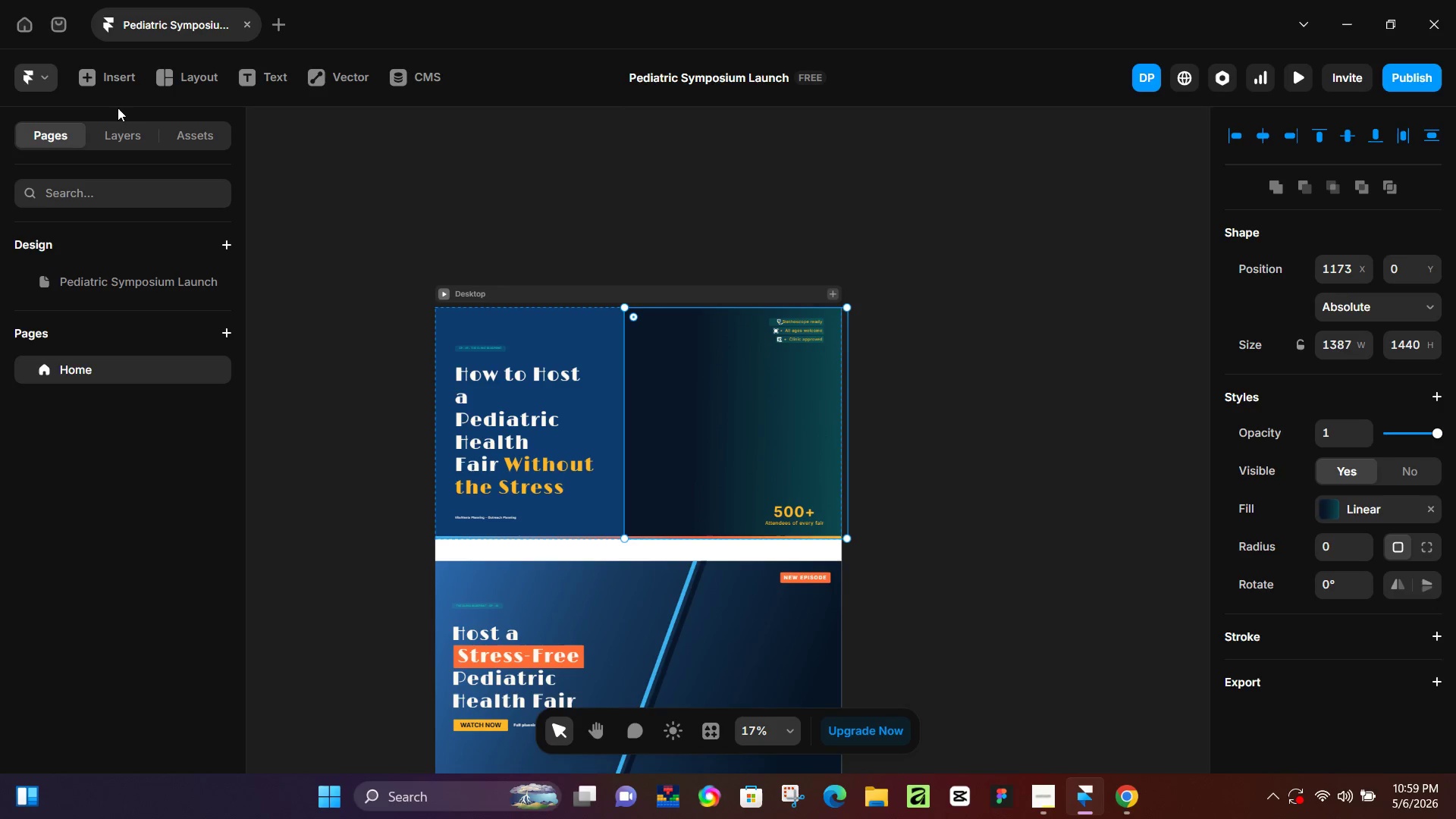 
left_click([119, 130])
 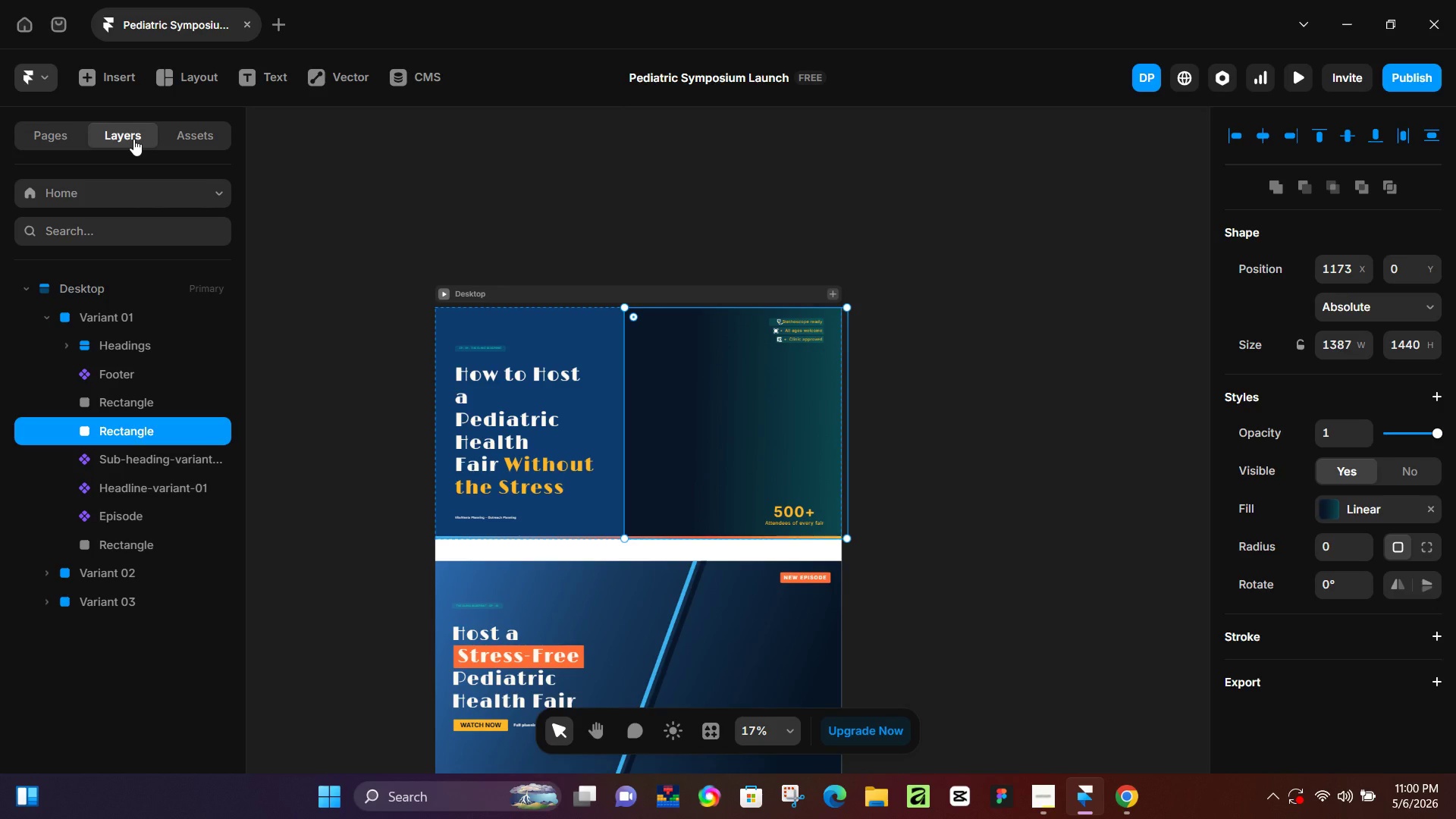 
wait(10.92)
 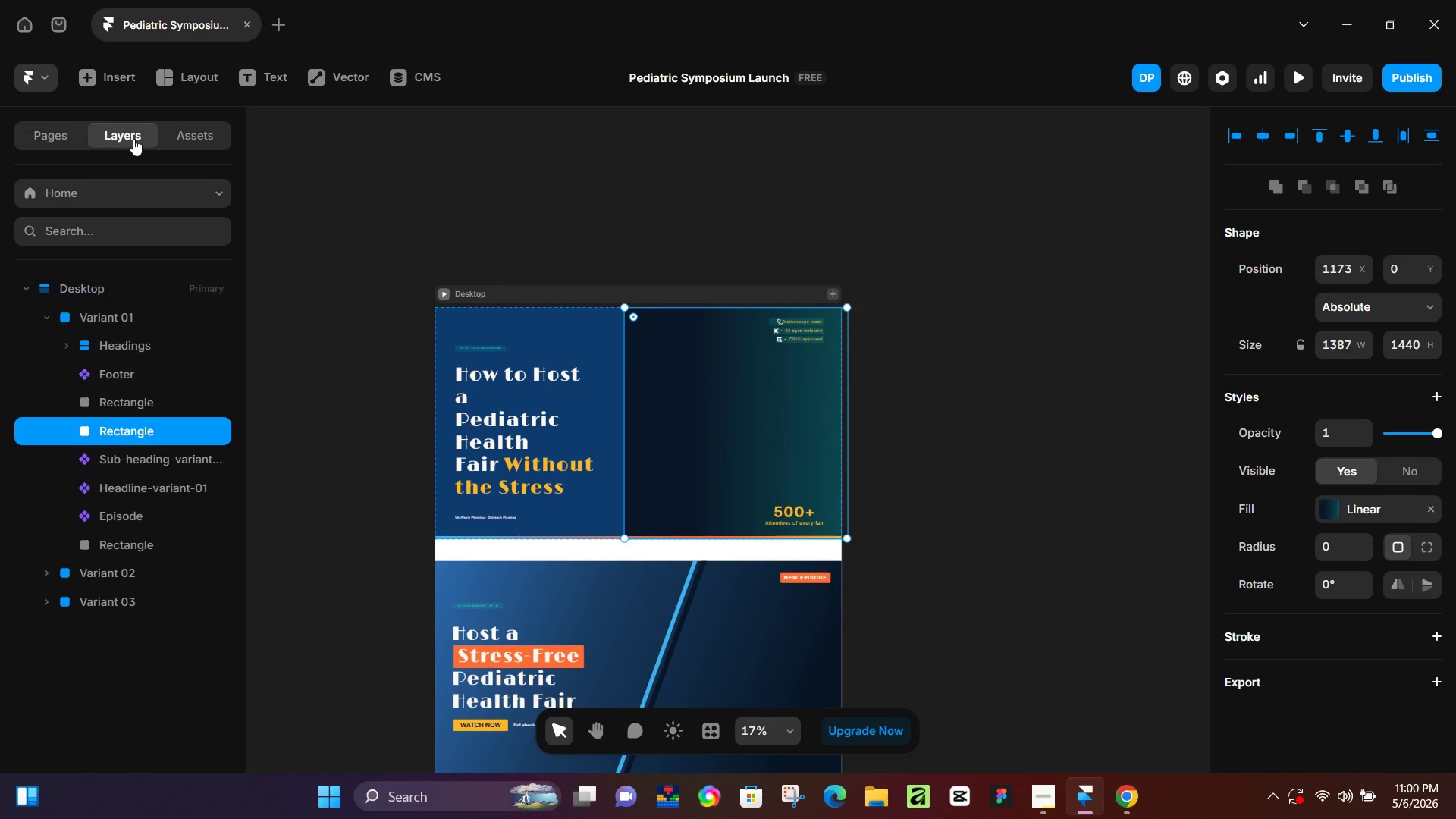 
left_click_drag(start_coordinate=[599, 347], to_coordinate=[601, 368])
 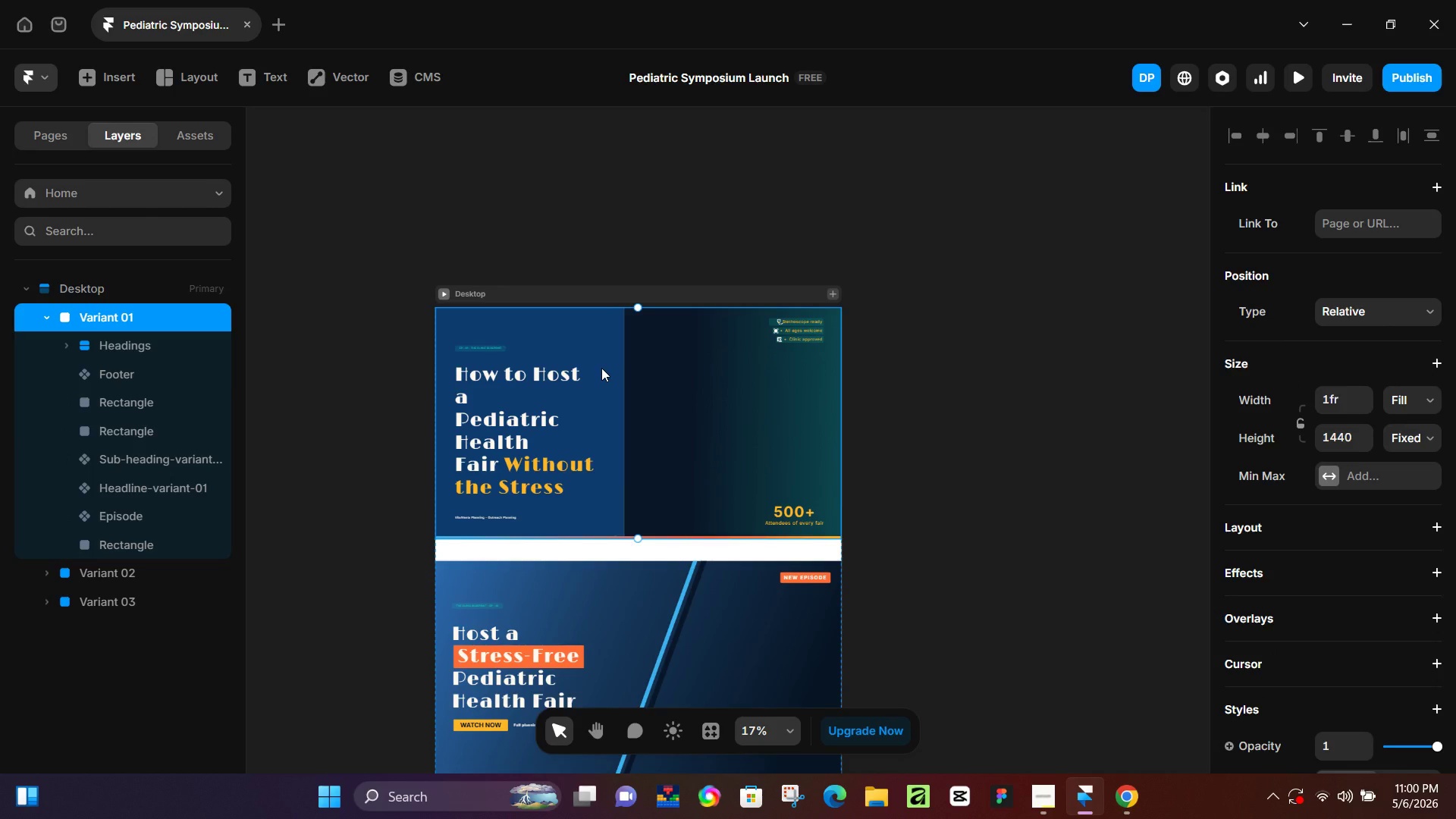 
wait(13.27)
 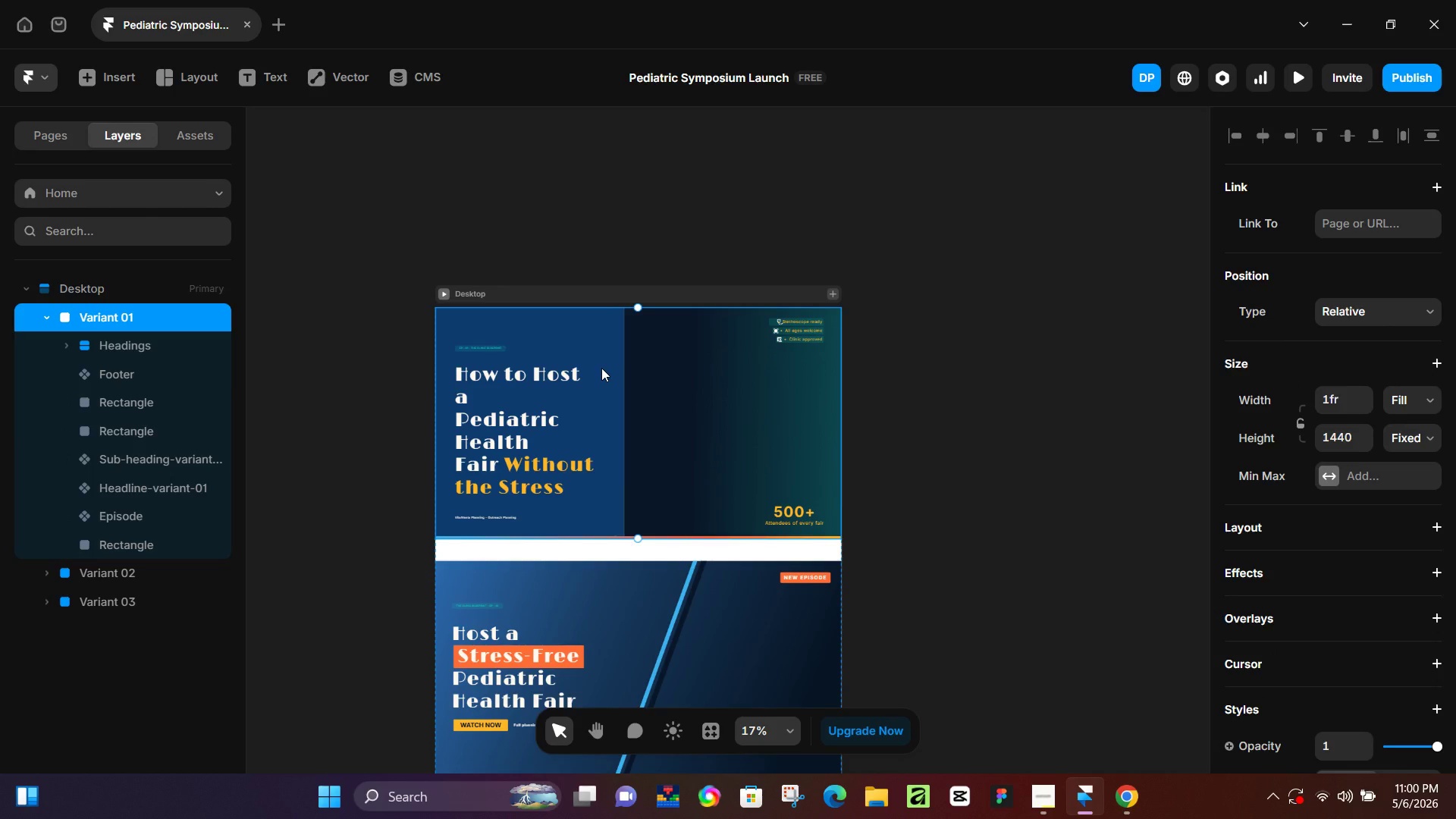 
left_click_drag(start_coordinate=[573, 334], to_coordinate=[573, 344])
 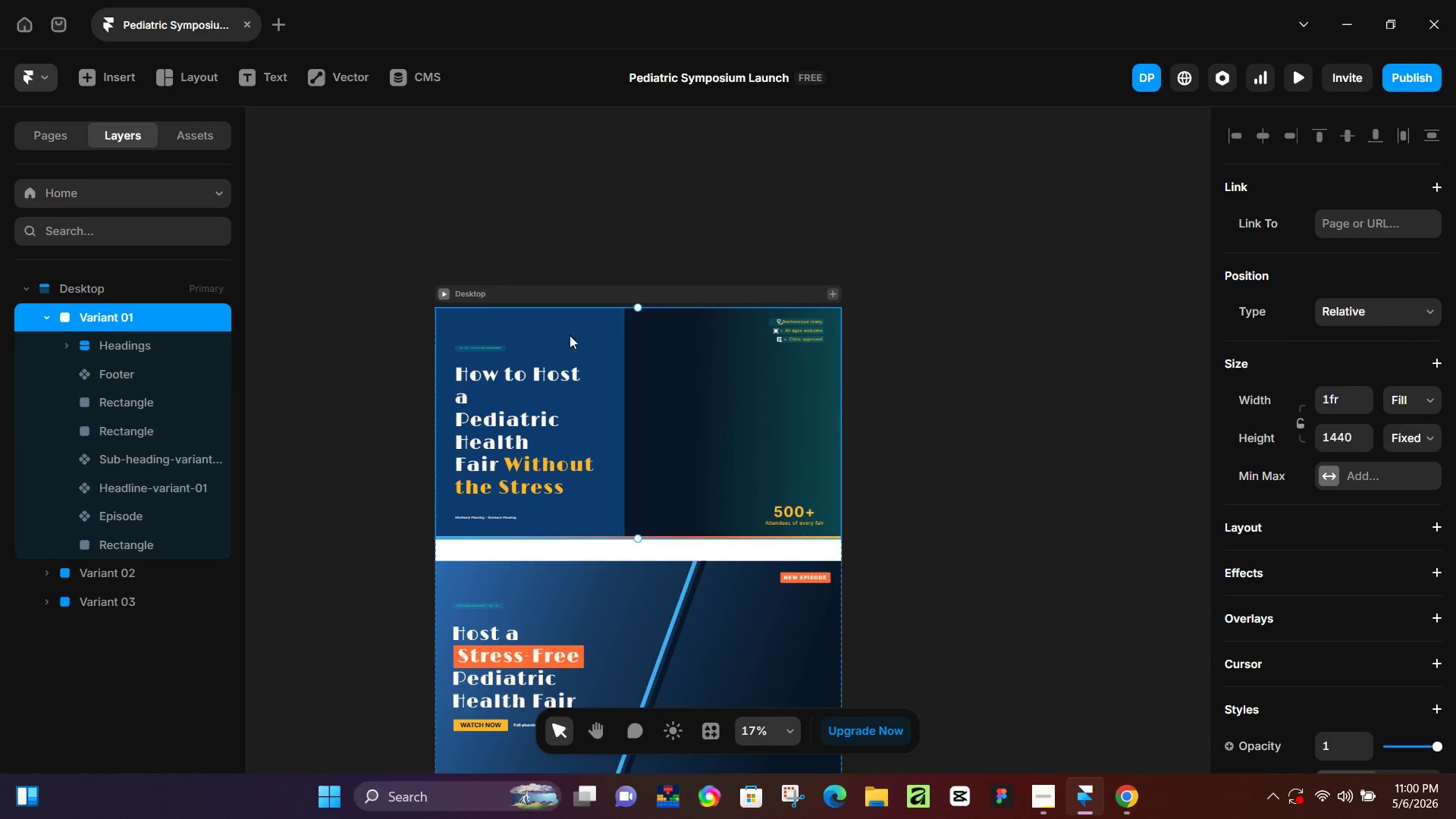 
hold_key(key=ArrowDown, duration=0.53)
 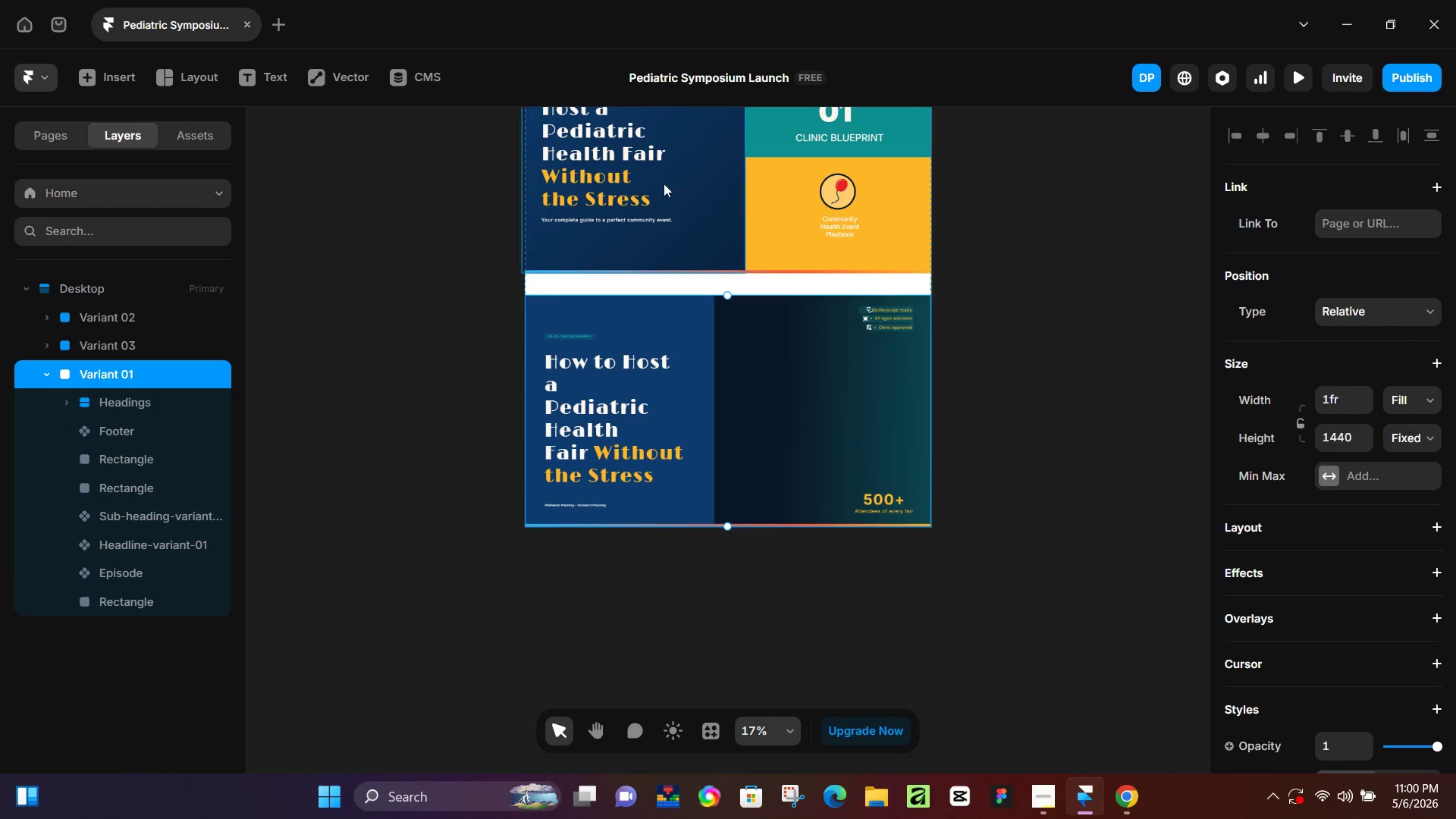 
hold_key(key=ArrowDown, duration=10.95)
 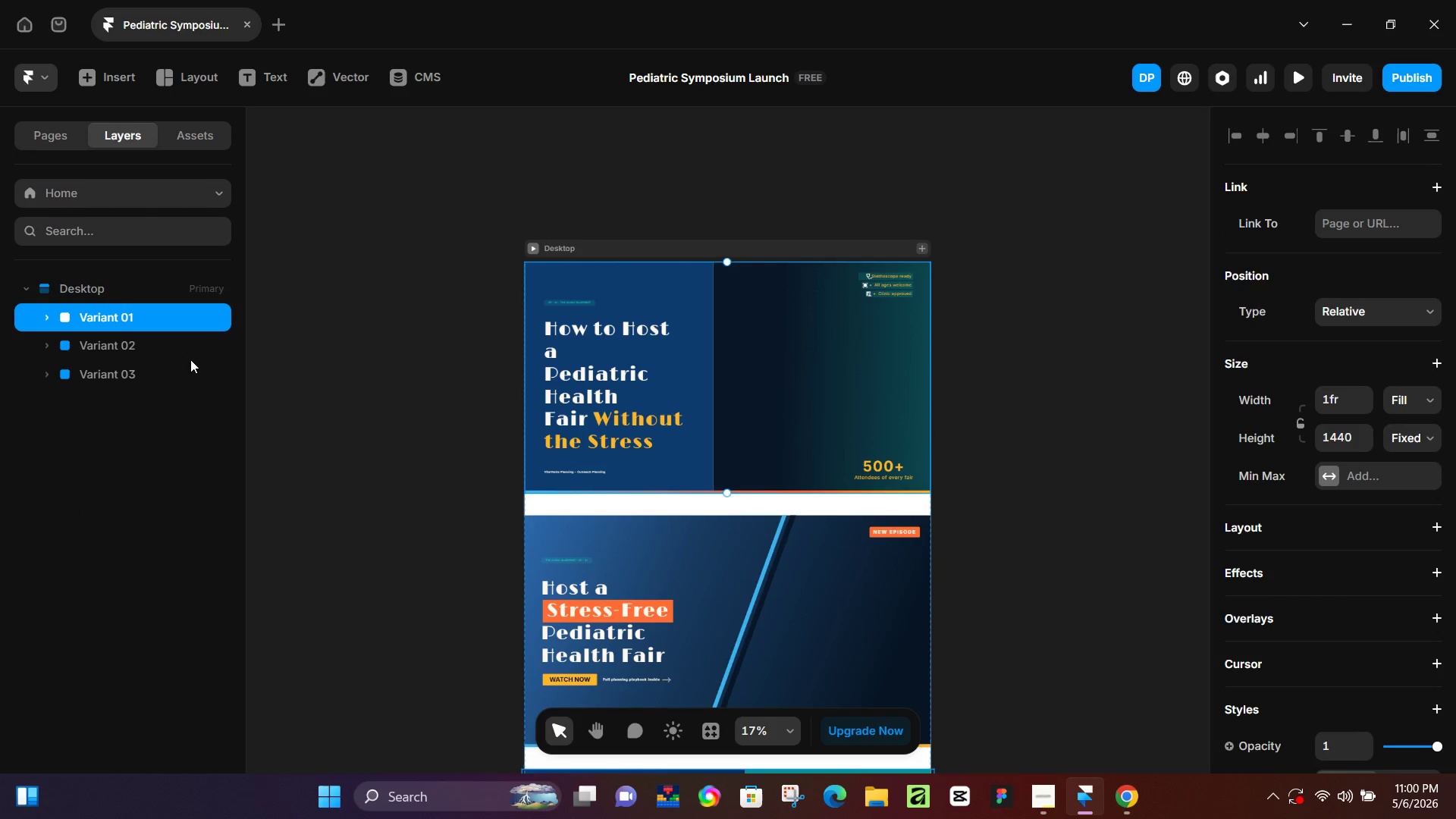 
scroll: coordinate [787, 374], scroll_direction: up, amount: 15.0
 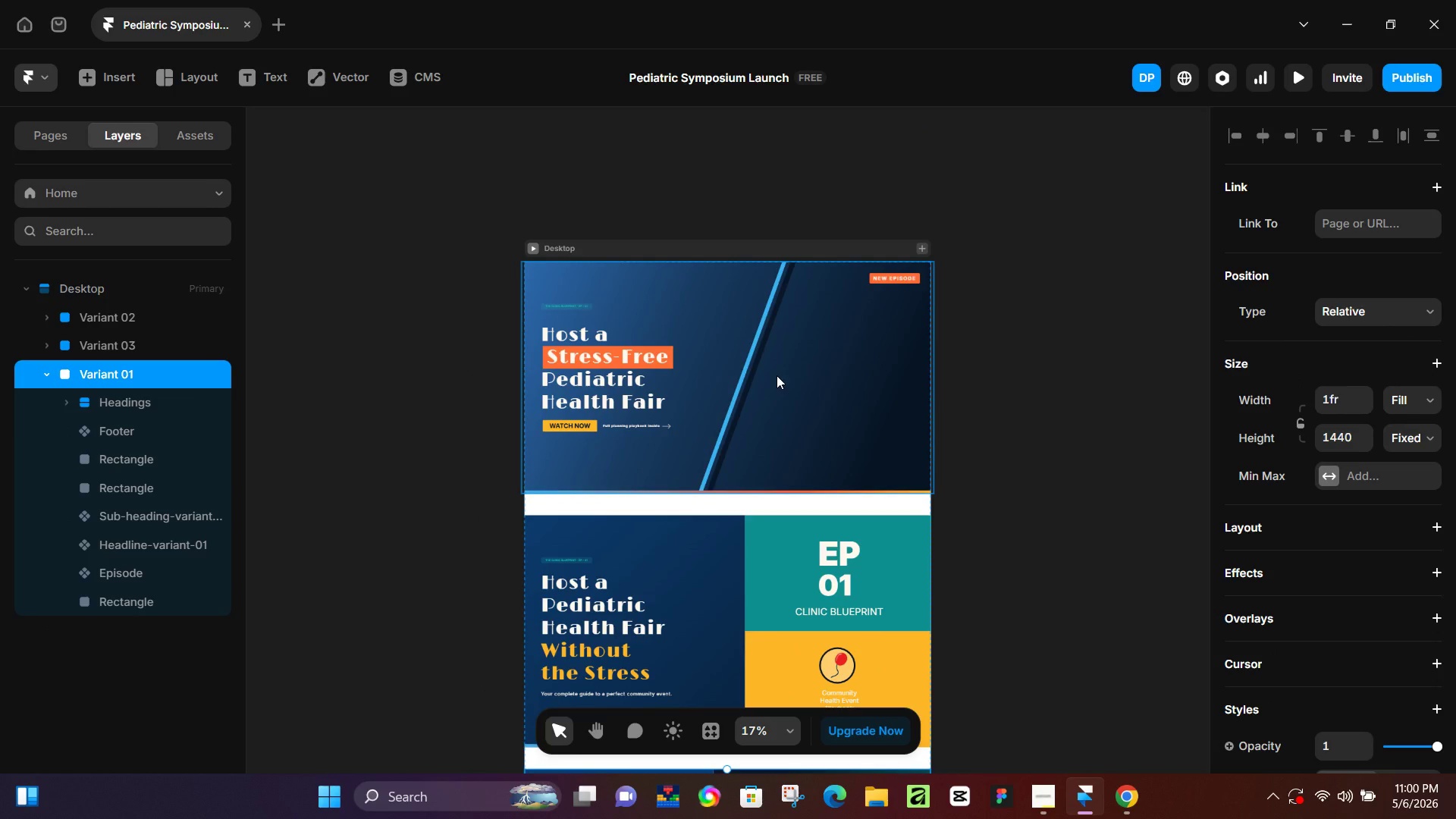 
key(ArrowUp)
 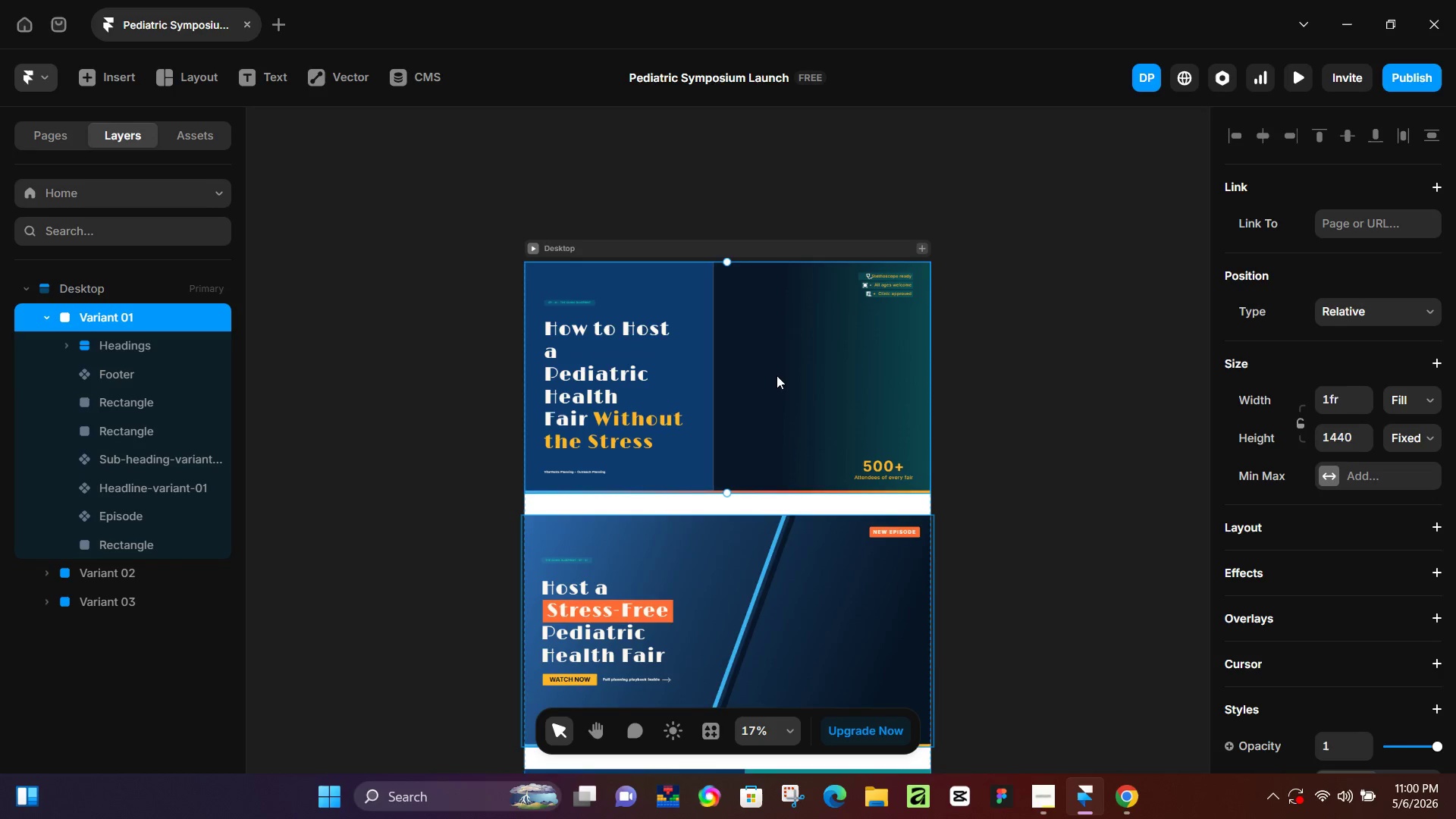 
key(ArrowUp)
 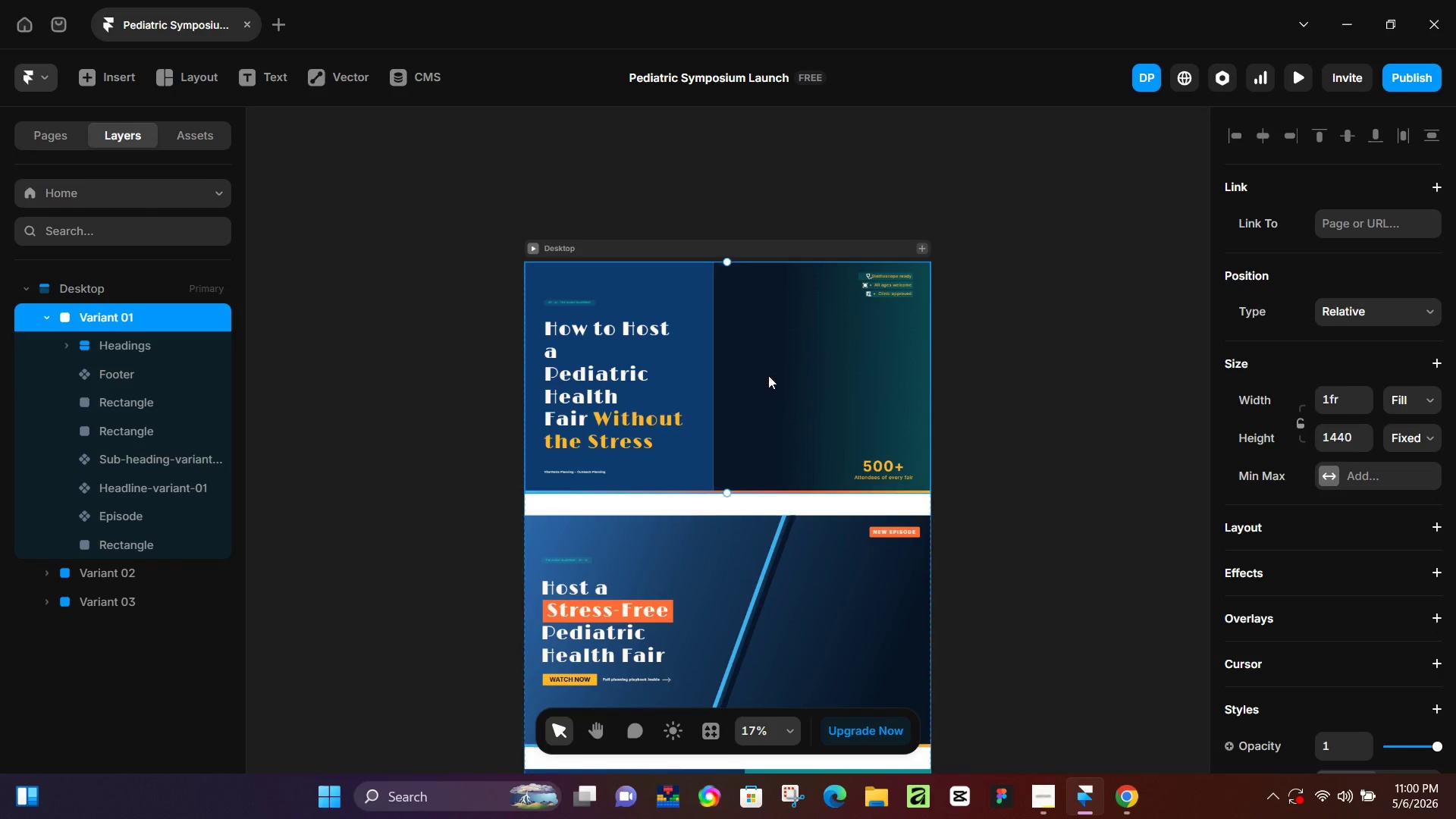 
left_click([729, 338])
 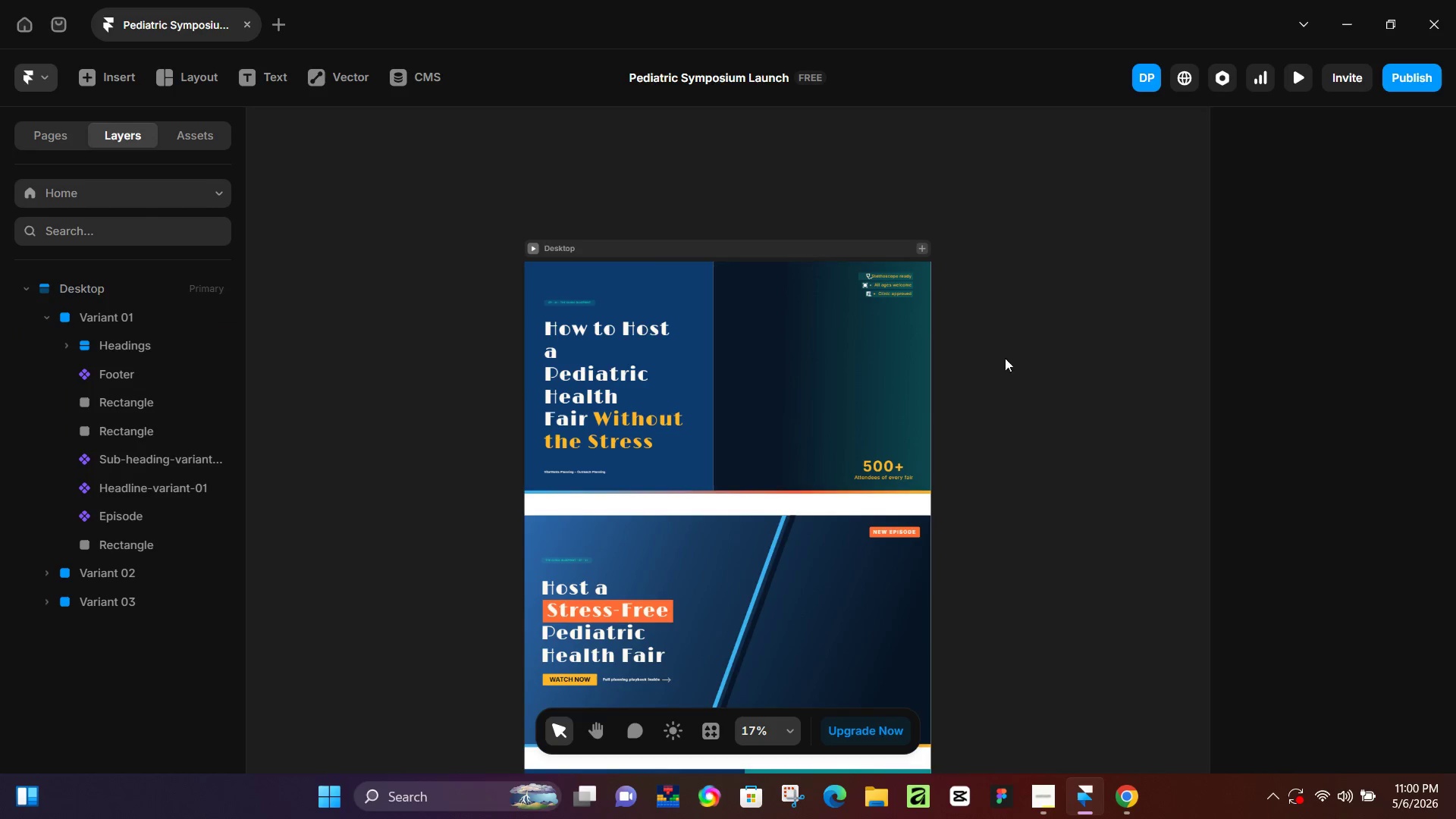 
double_click([777, 397])
 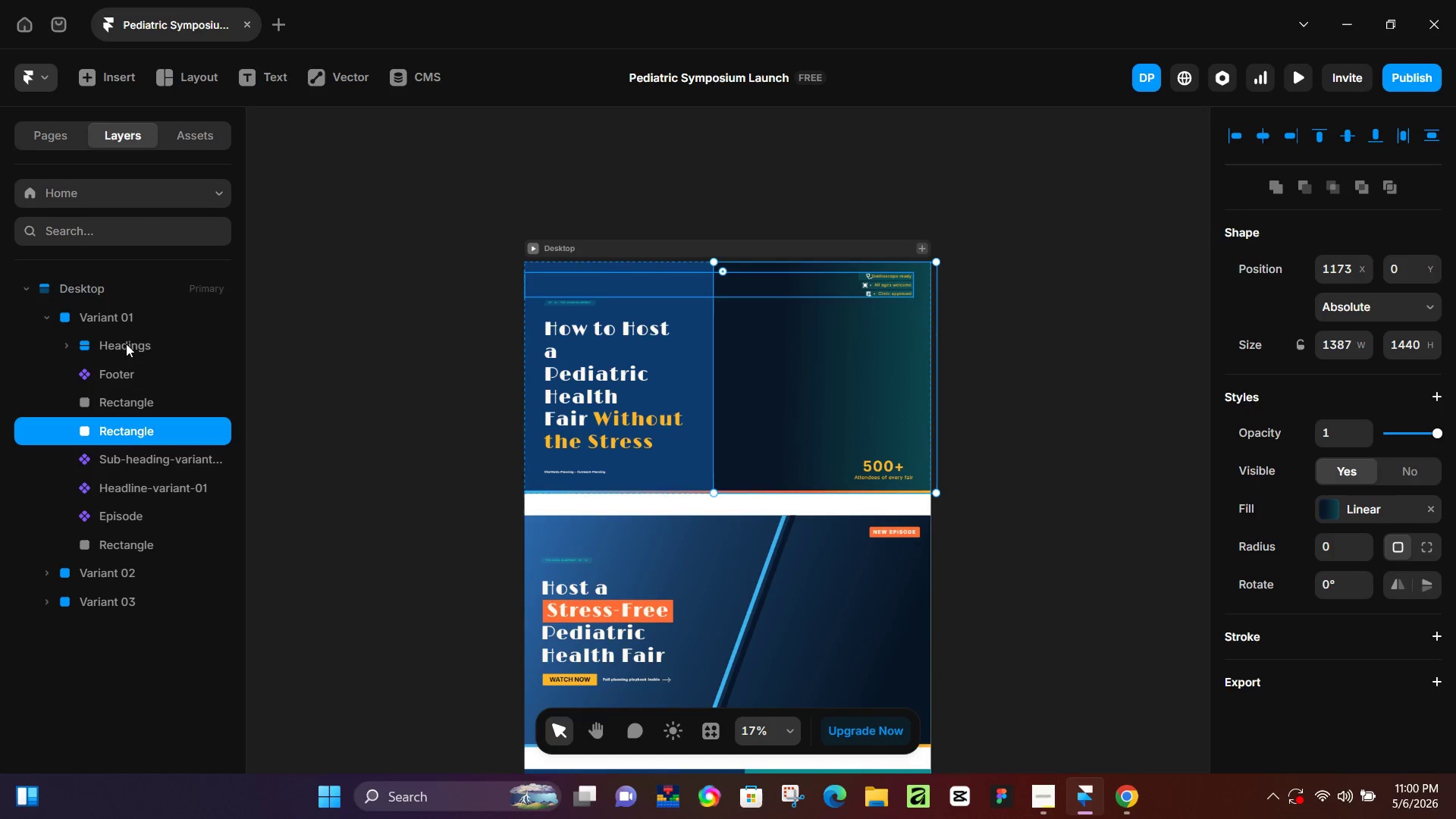 
left_click([121, 318])
 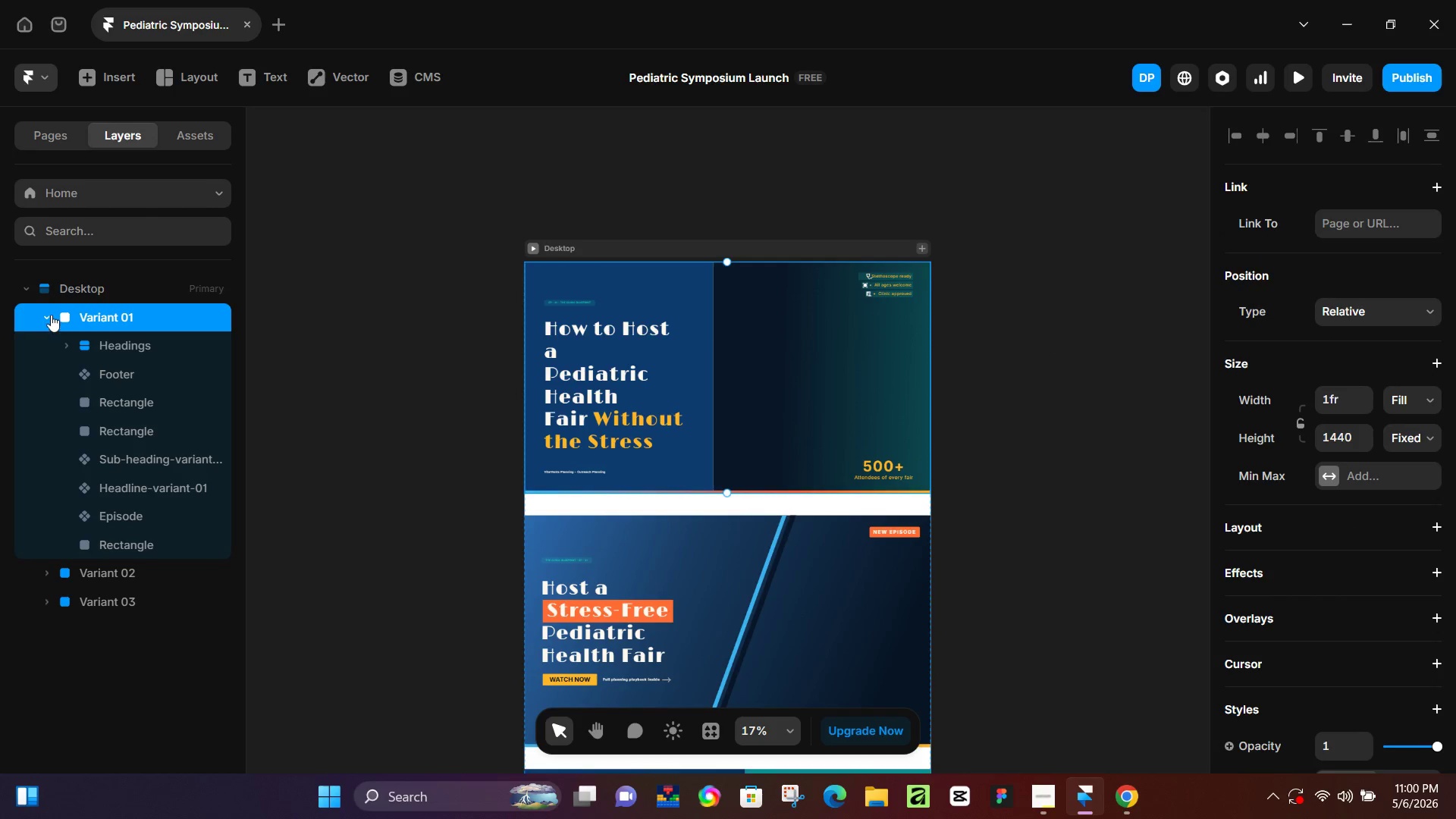 
left_click([49, 312])
 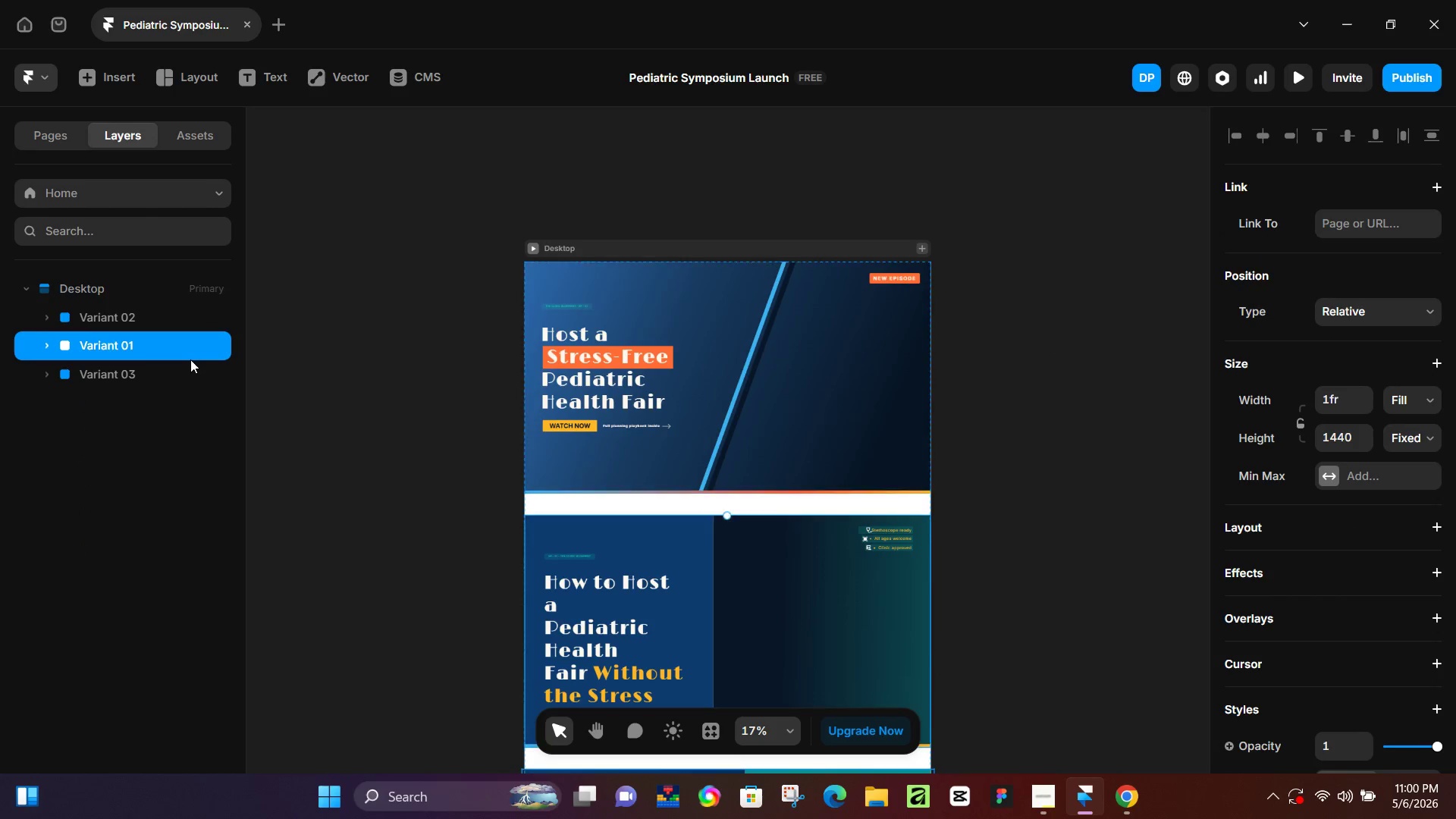 
key(ArrowUp)
 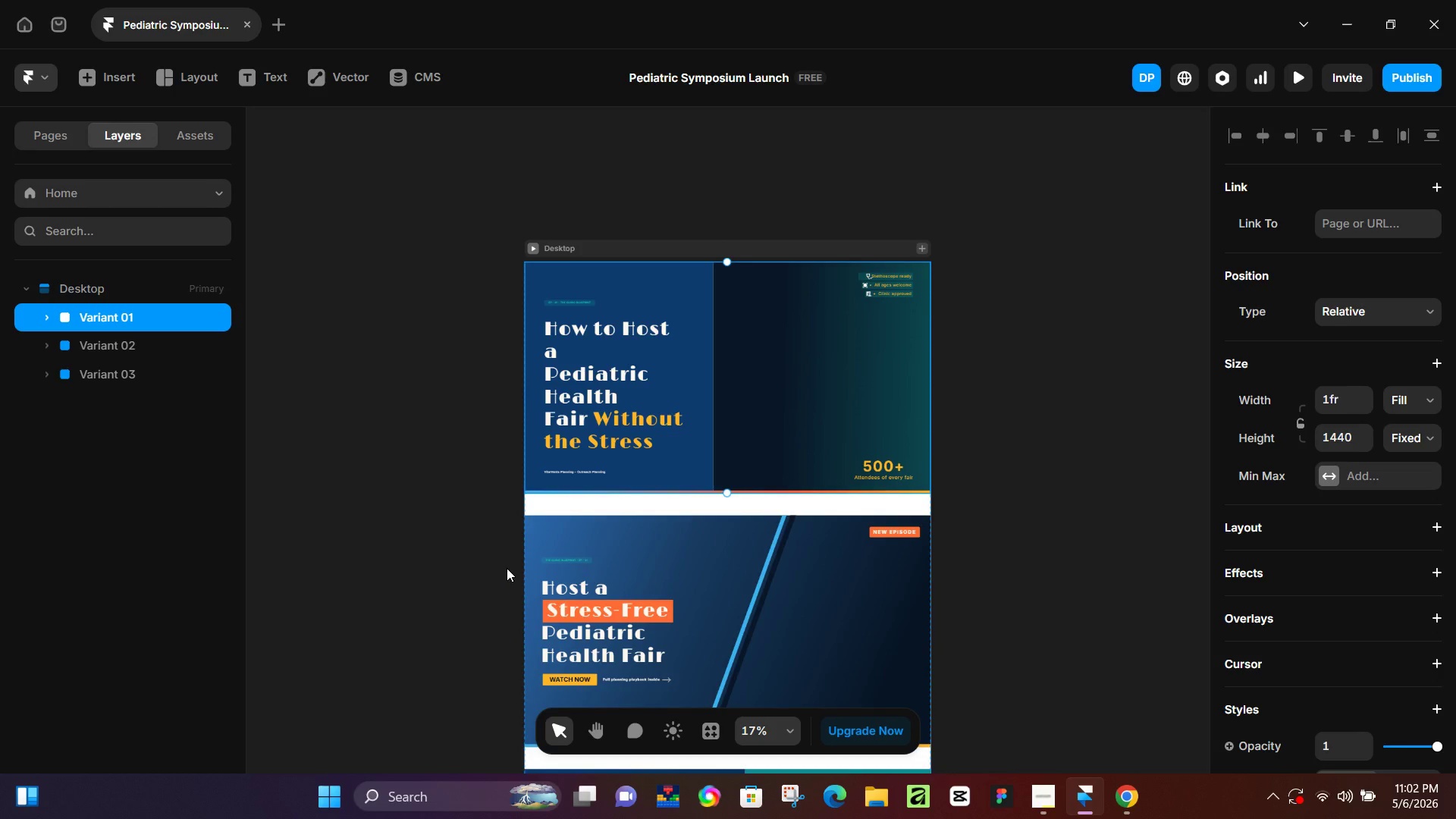 
wait(87.31)
 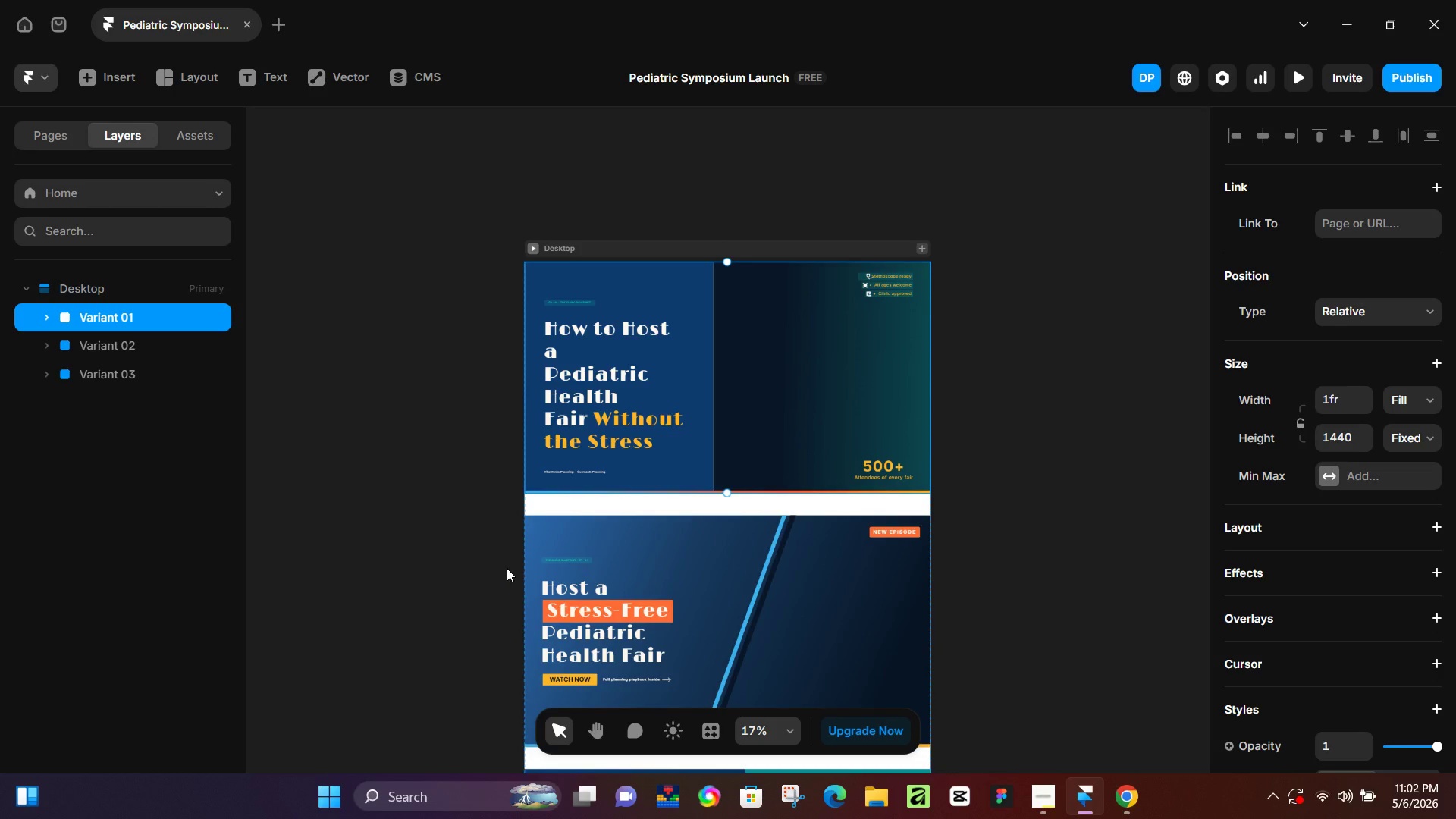 
scroll: coordinate [712, 501], scroll_direction: down, amount: 6.0
 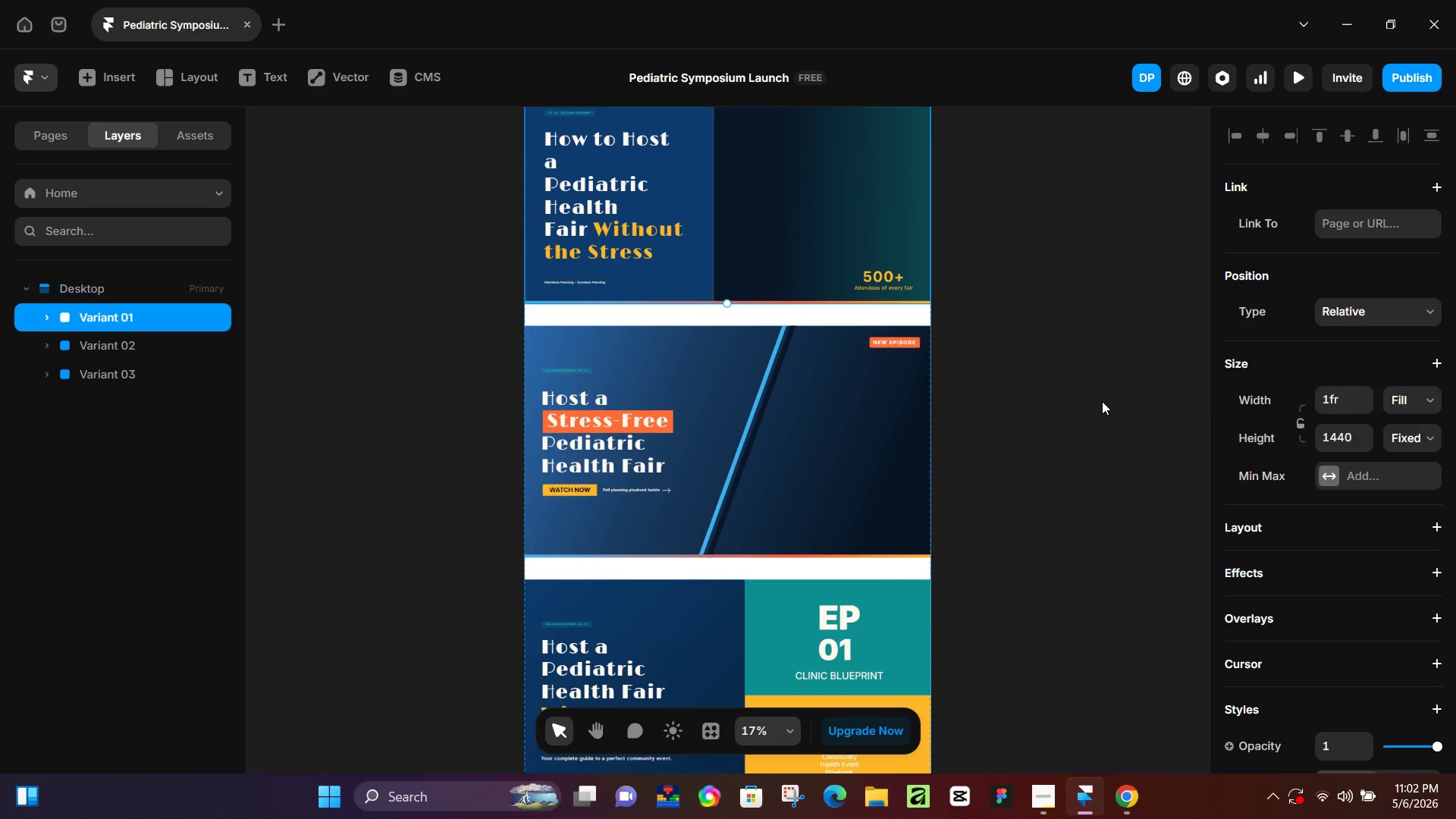 
left_click([1116, 400])
 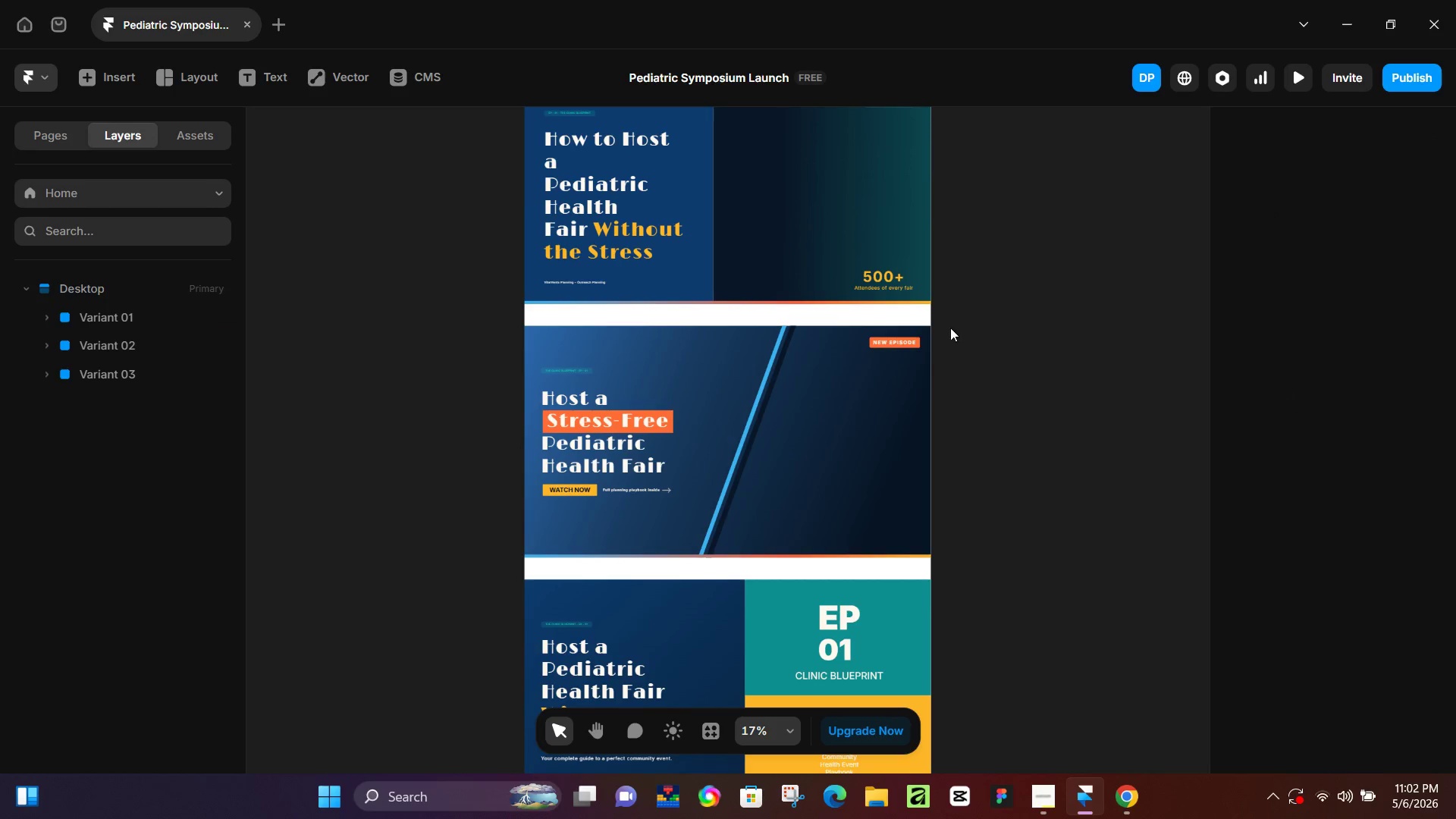 
scroll: coordinate [800, 328], scroll_direction: up, amount: 4.0
 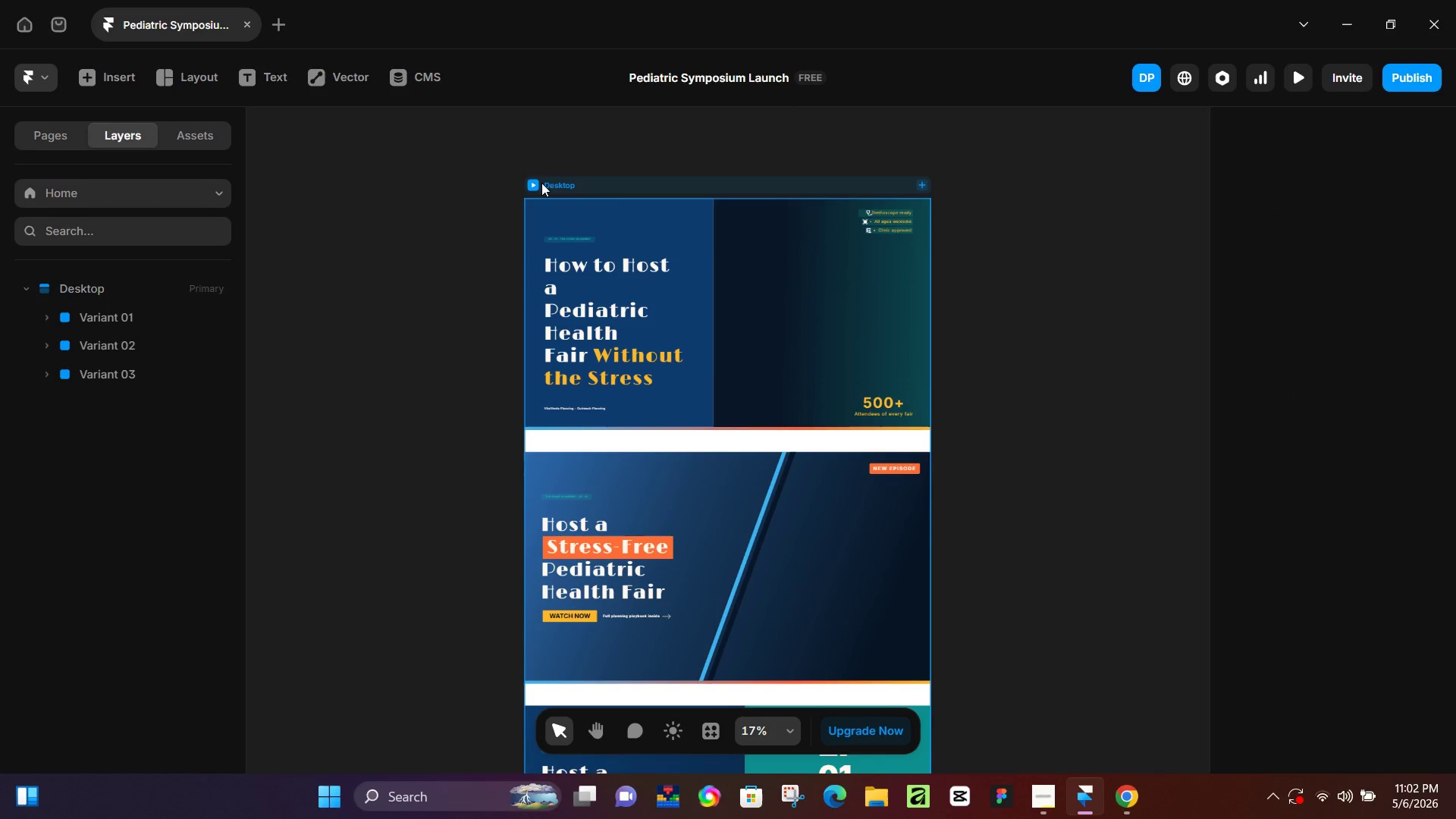 
left_click([544, 180])
 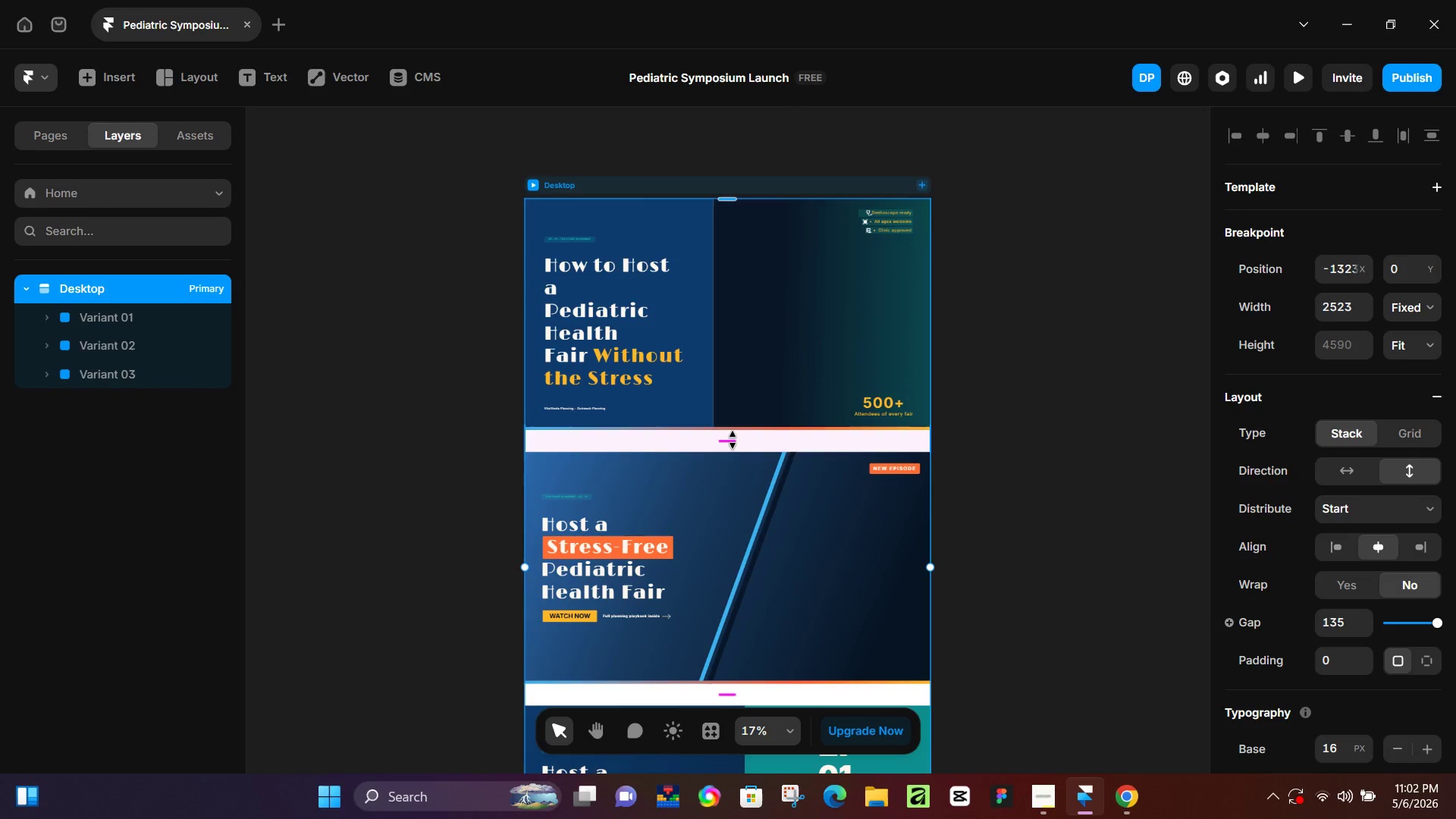 